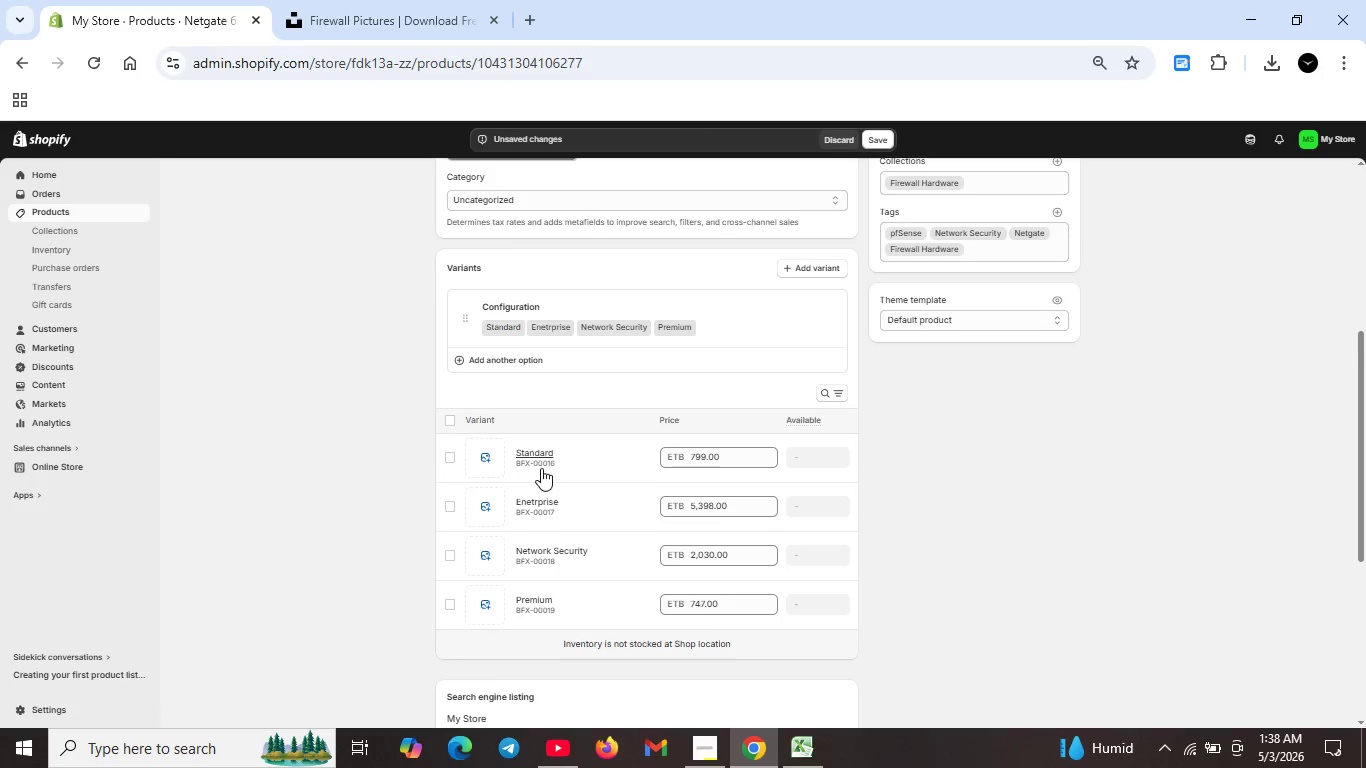 
scroll: coordinate [541, 468], scroll_direction: up, amount: 1.0
 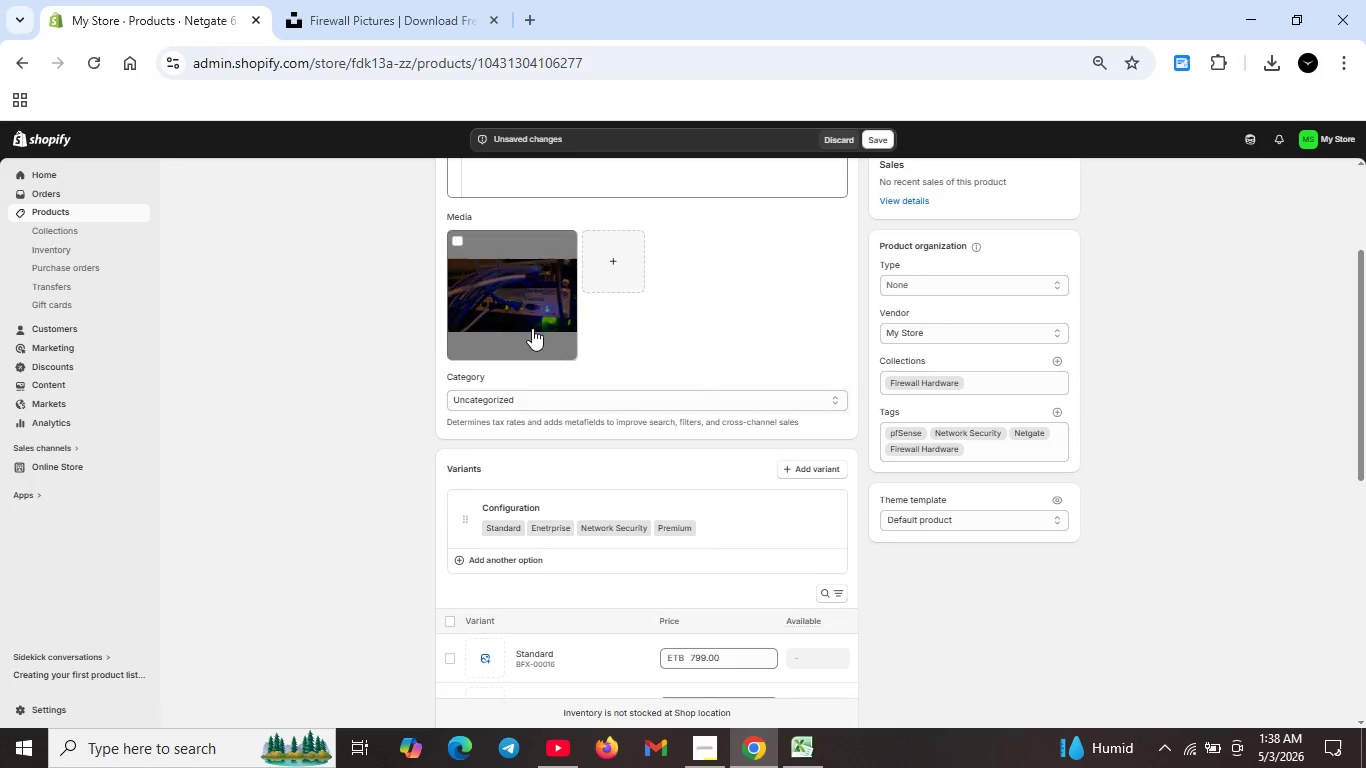 
double_click([532, 328])
 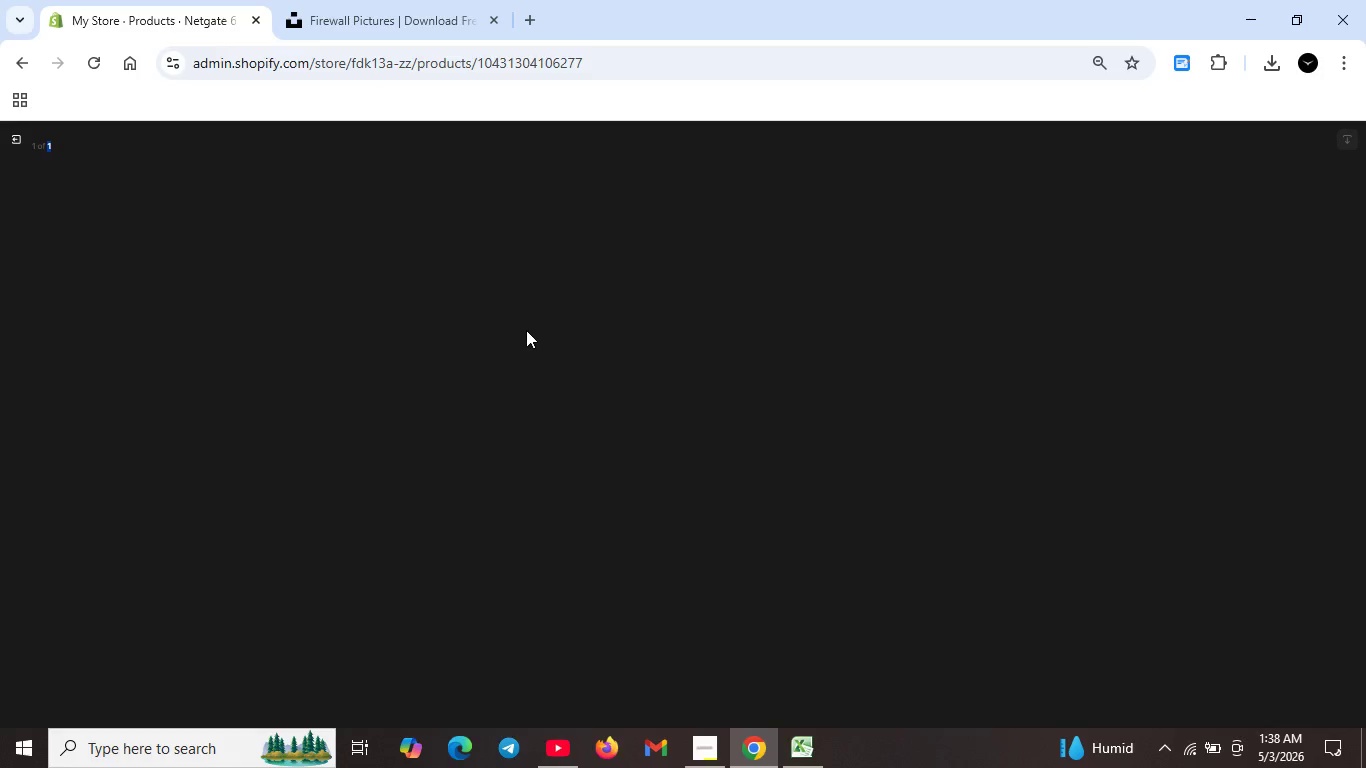 
scroll: coordinate [158, 265], scroll_direction: none, amount: 0.0
 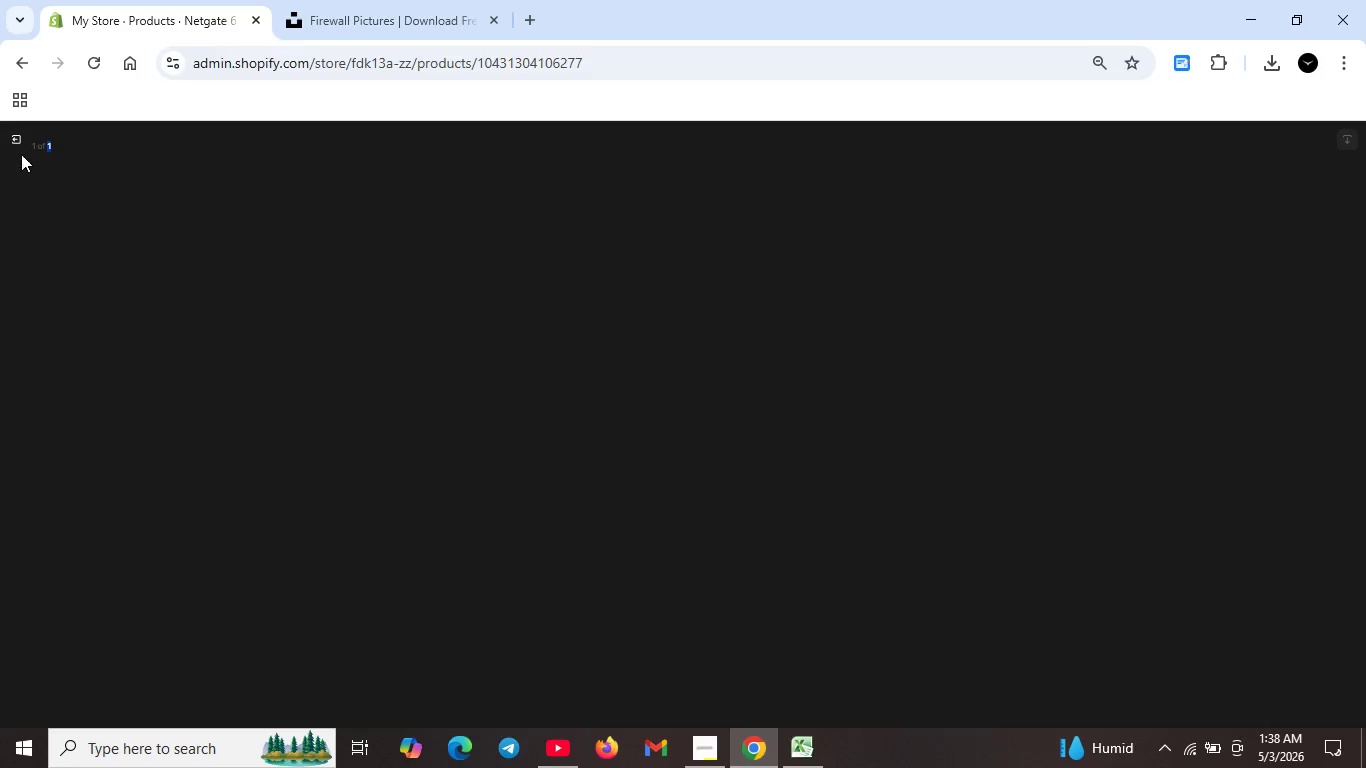 
scroll: coordinate [143, 255], scroll_direction: down, amount: 19.0
 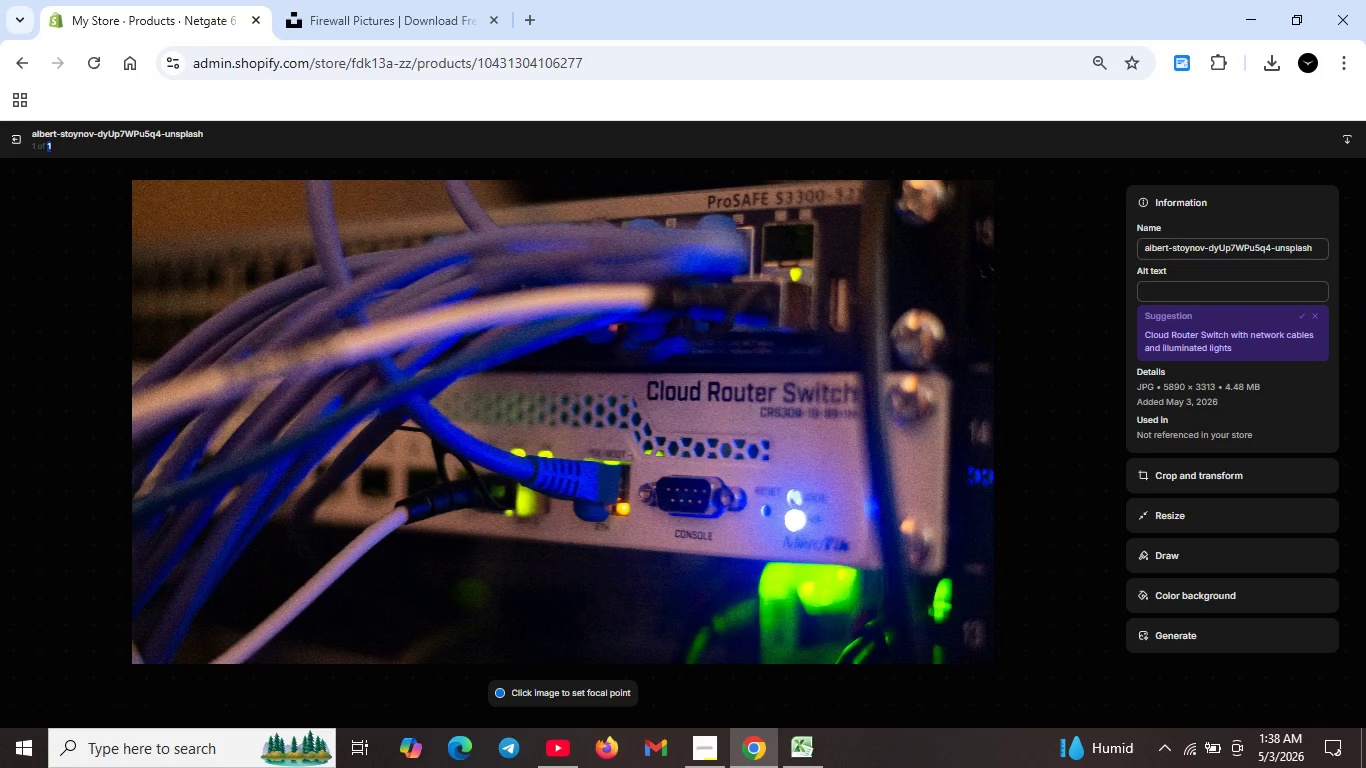 
left_click([1224, 294])
 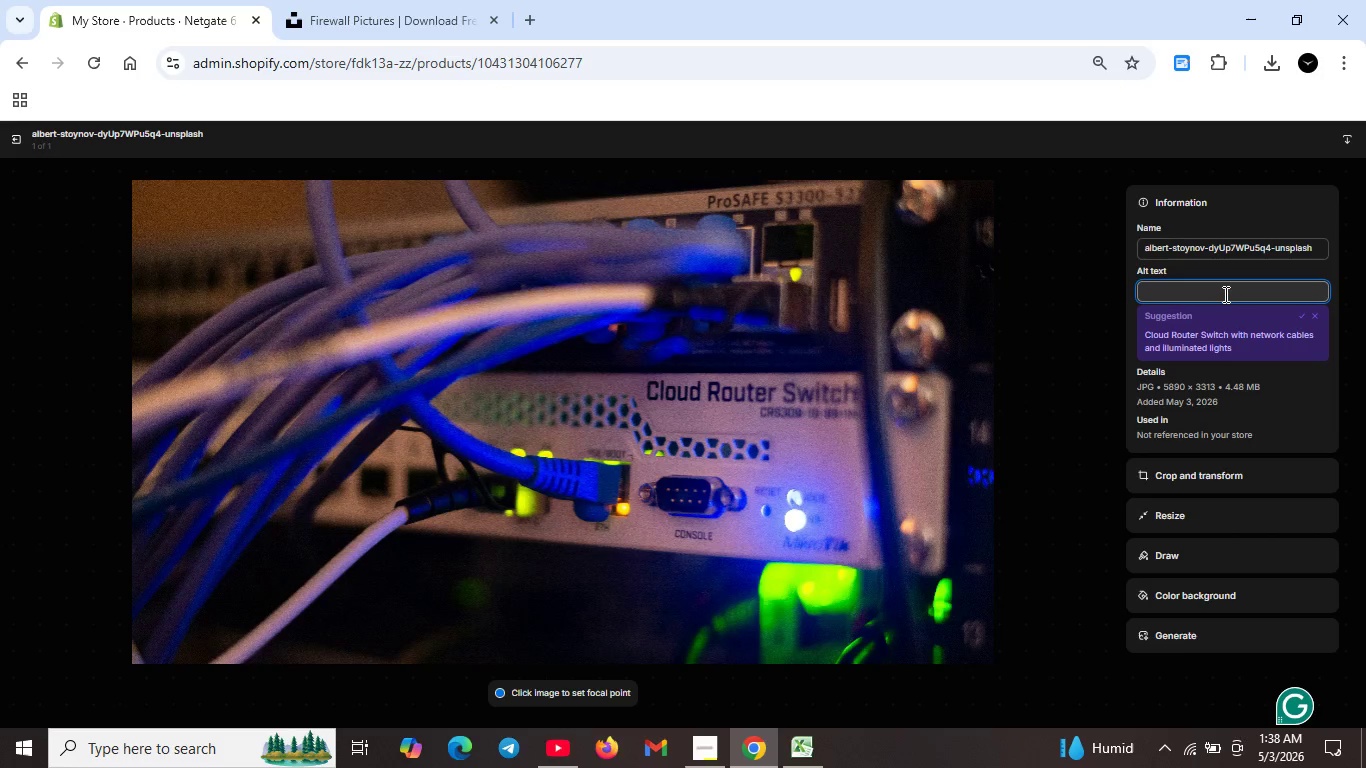 
wait(5.3)
 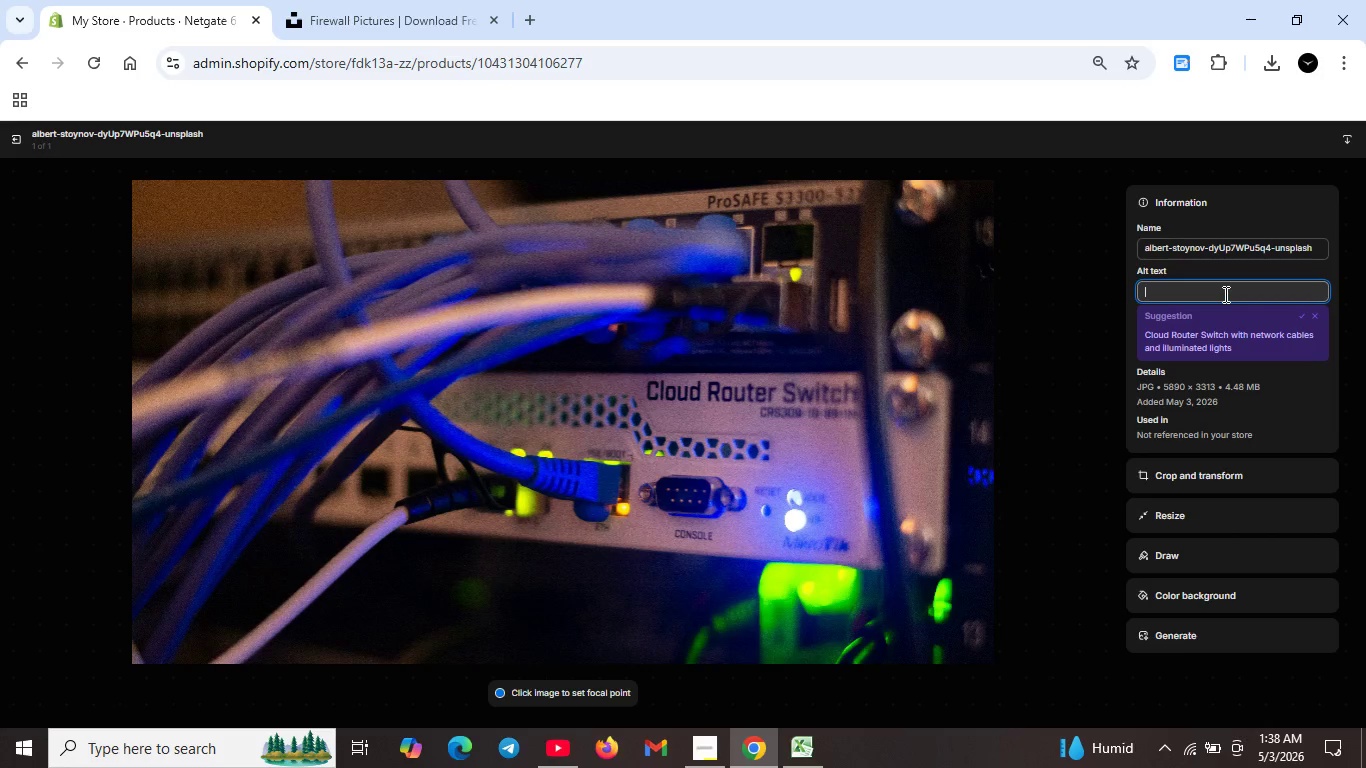 
type(Neg)
 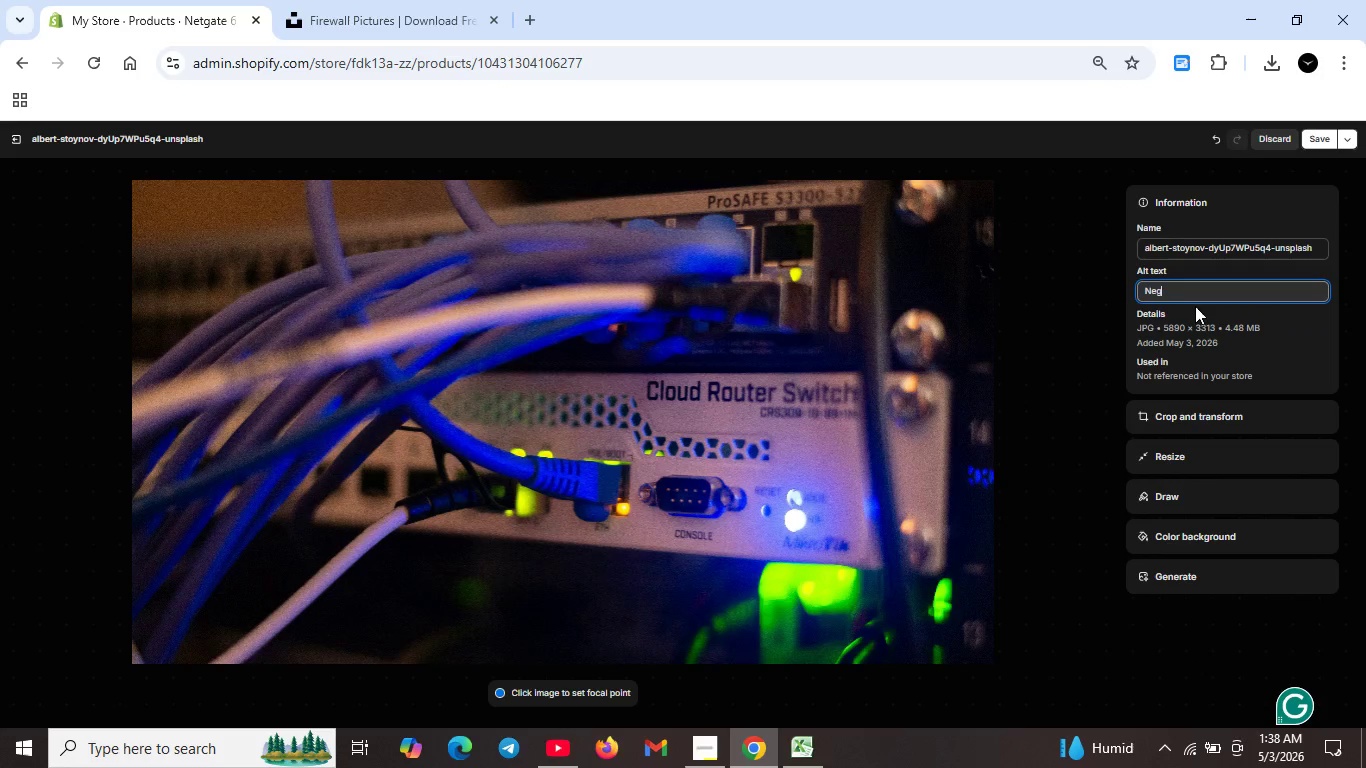 
type(tate)
 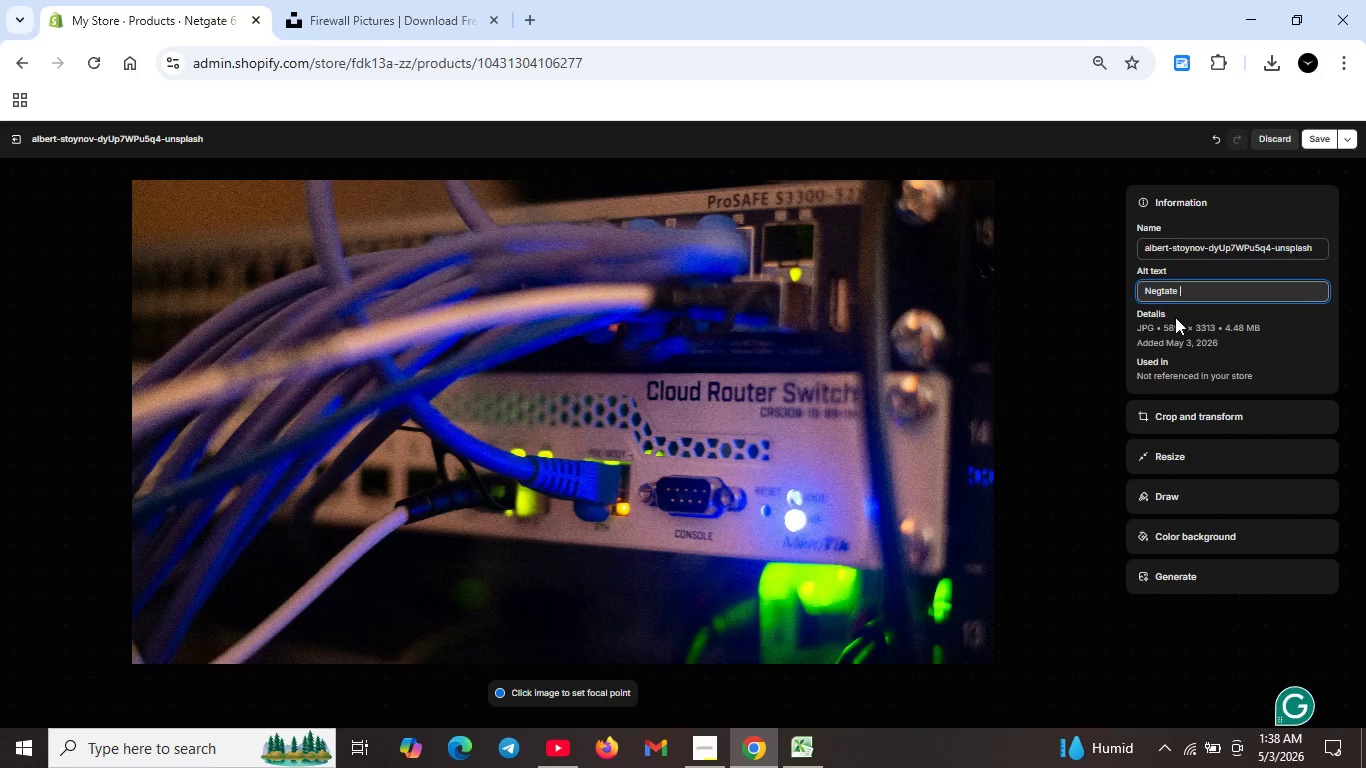 
type( 6100 pf)
 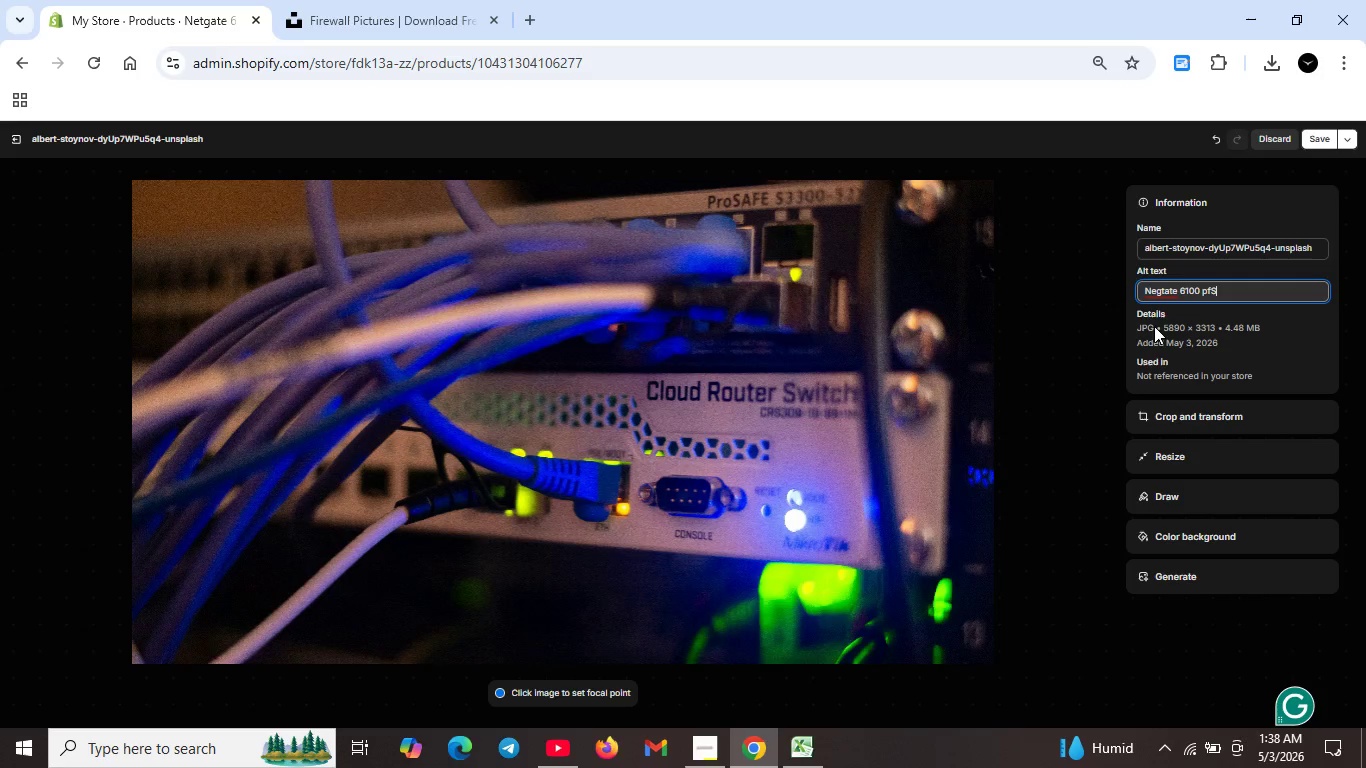 
type(Sense Plus security gateway for enetrprise network security.)
 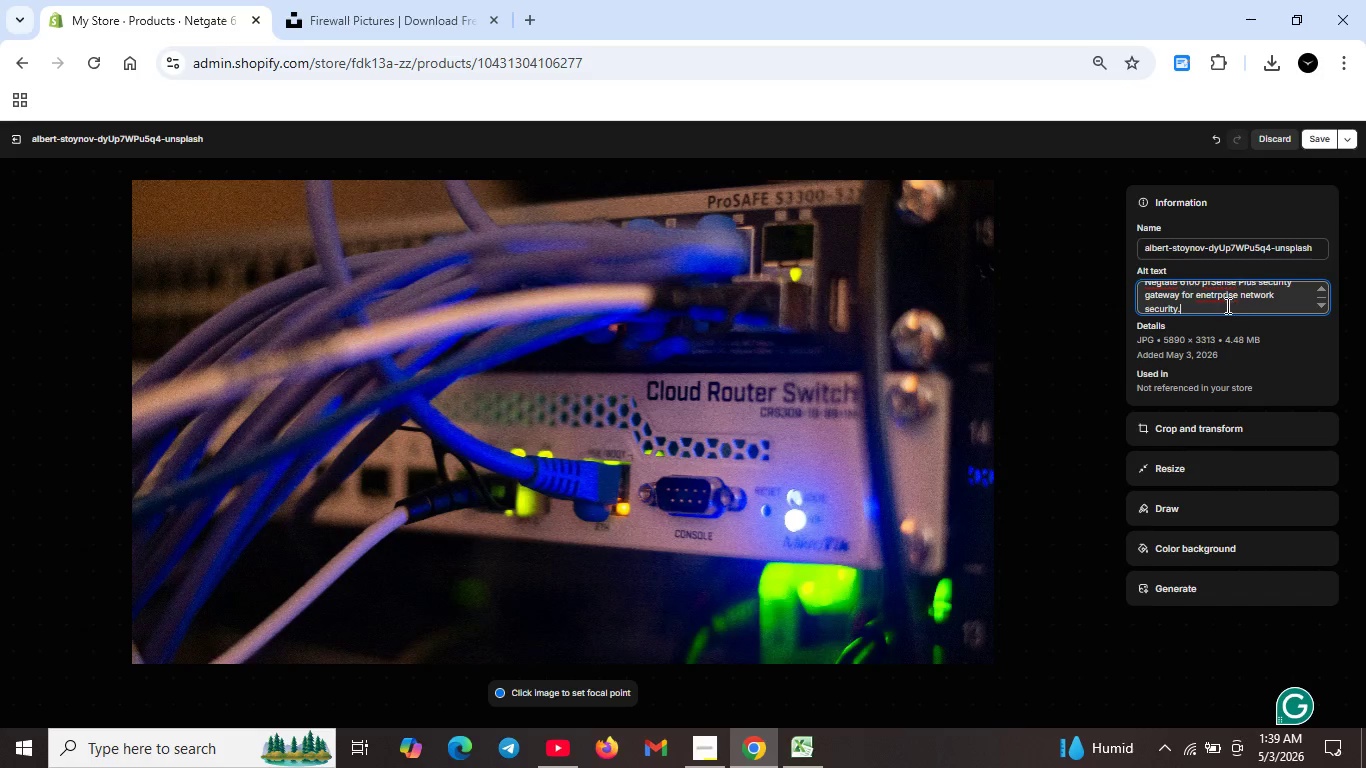 
left_click([1218, 304])
 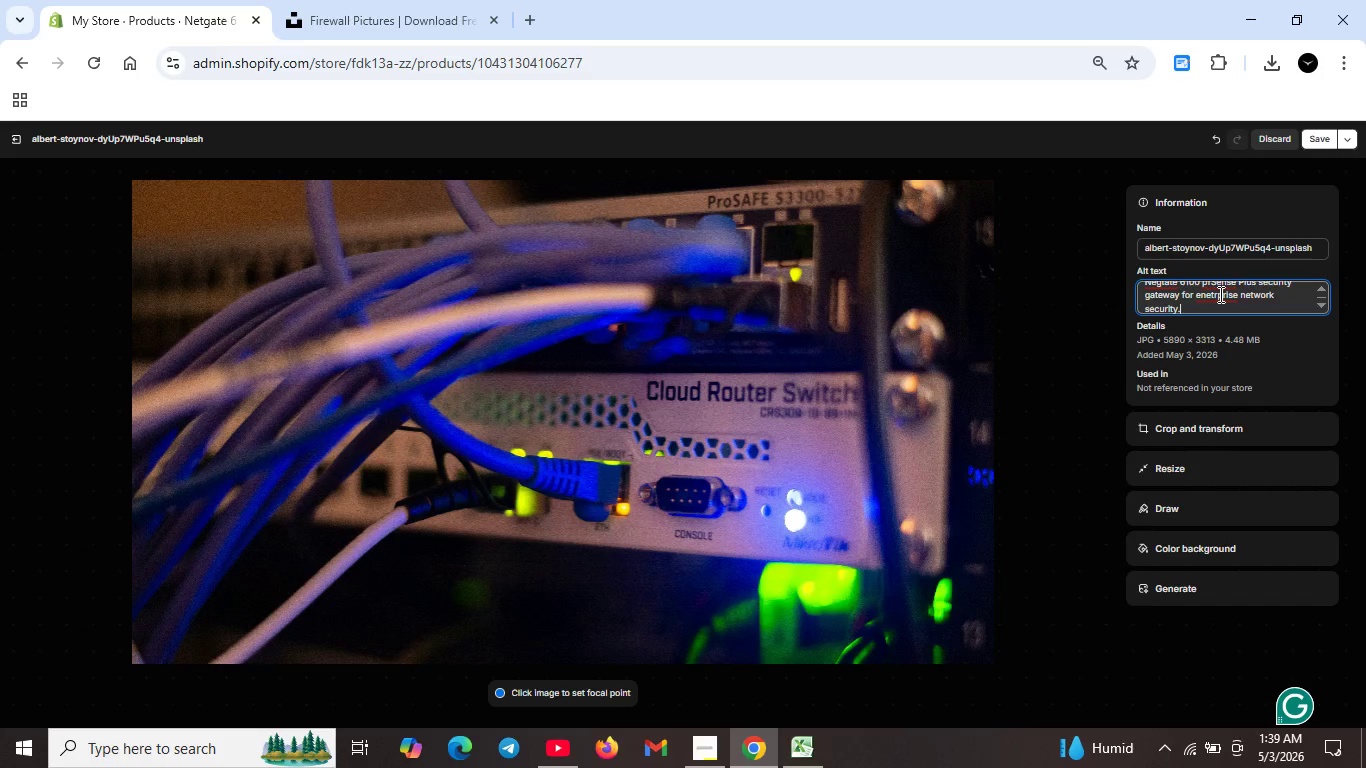 
left_click([1219, 294])
 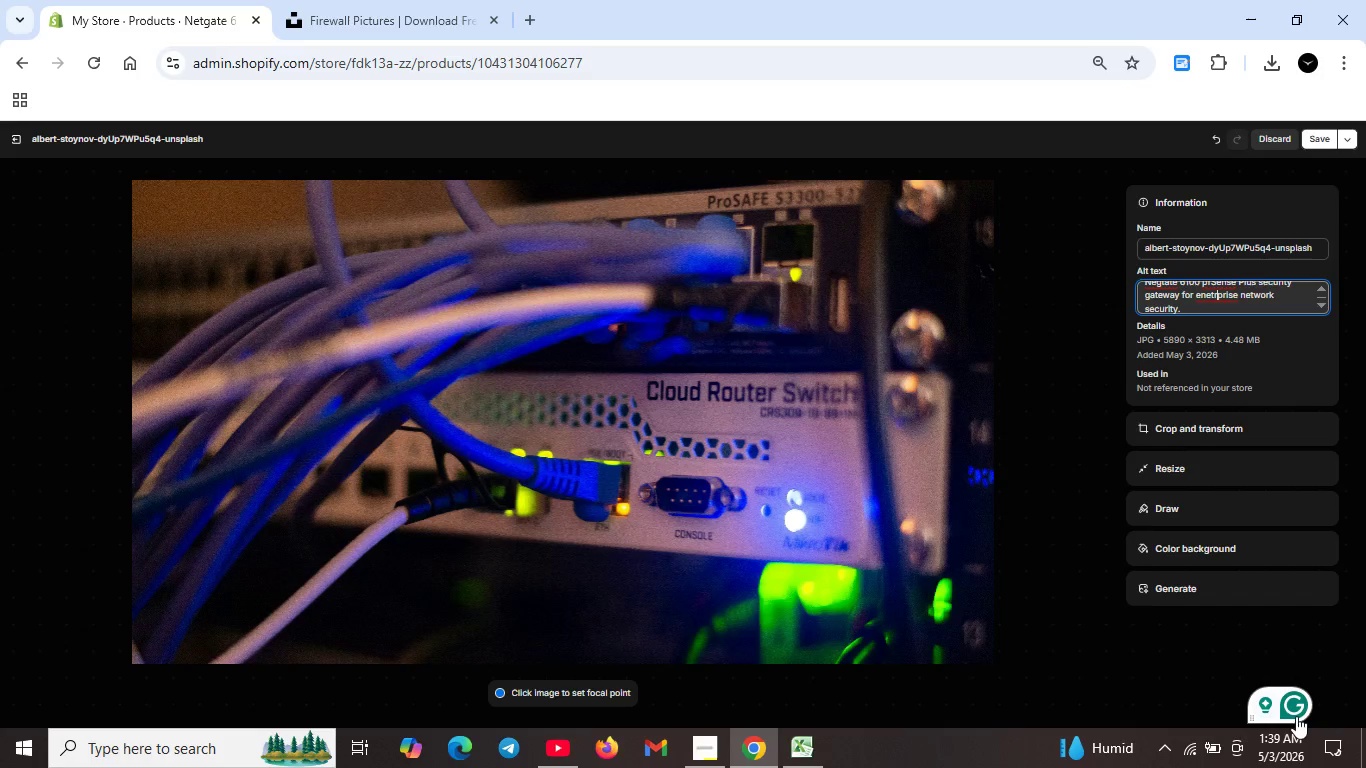 
left_click([1293, 702])
 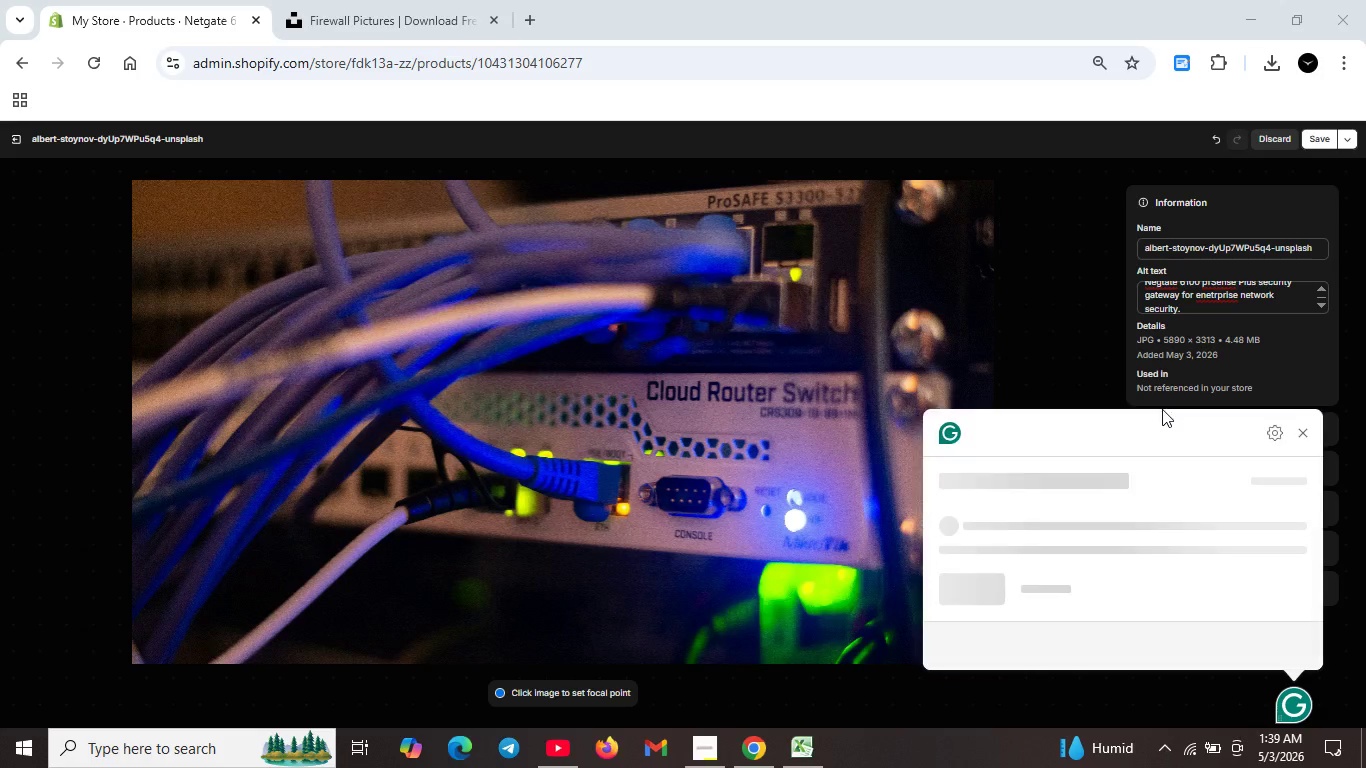 
scroll: coordinate [1167, 395], scroll_direction: up, amount: 1.0
 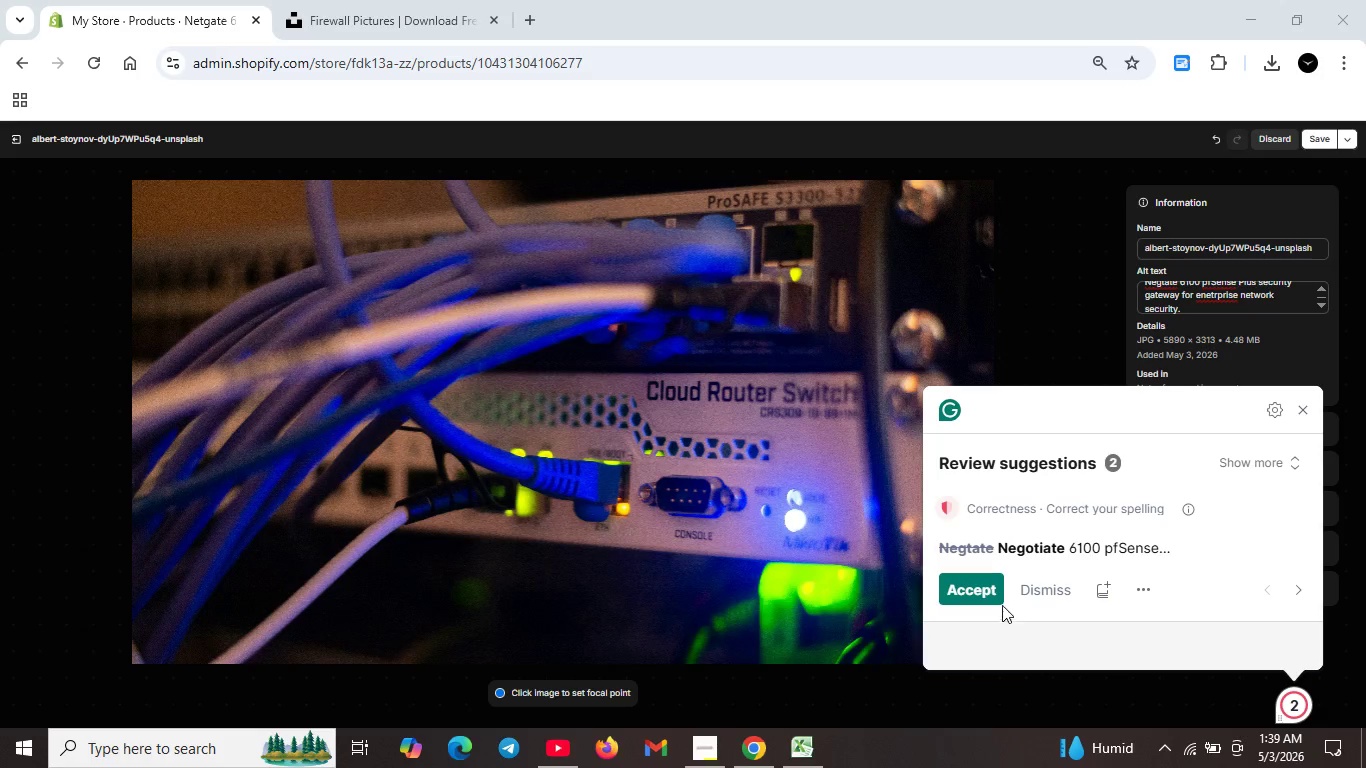 
left_click([976, 585])
 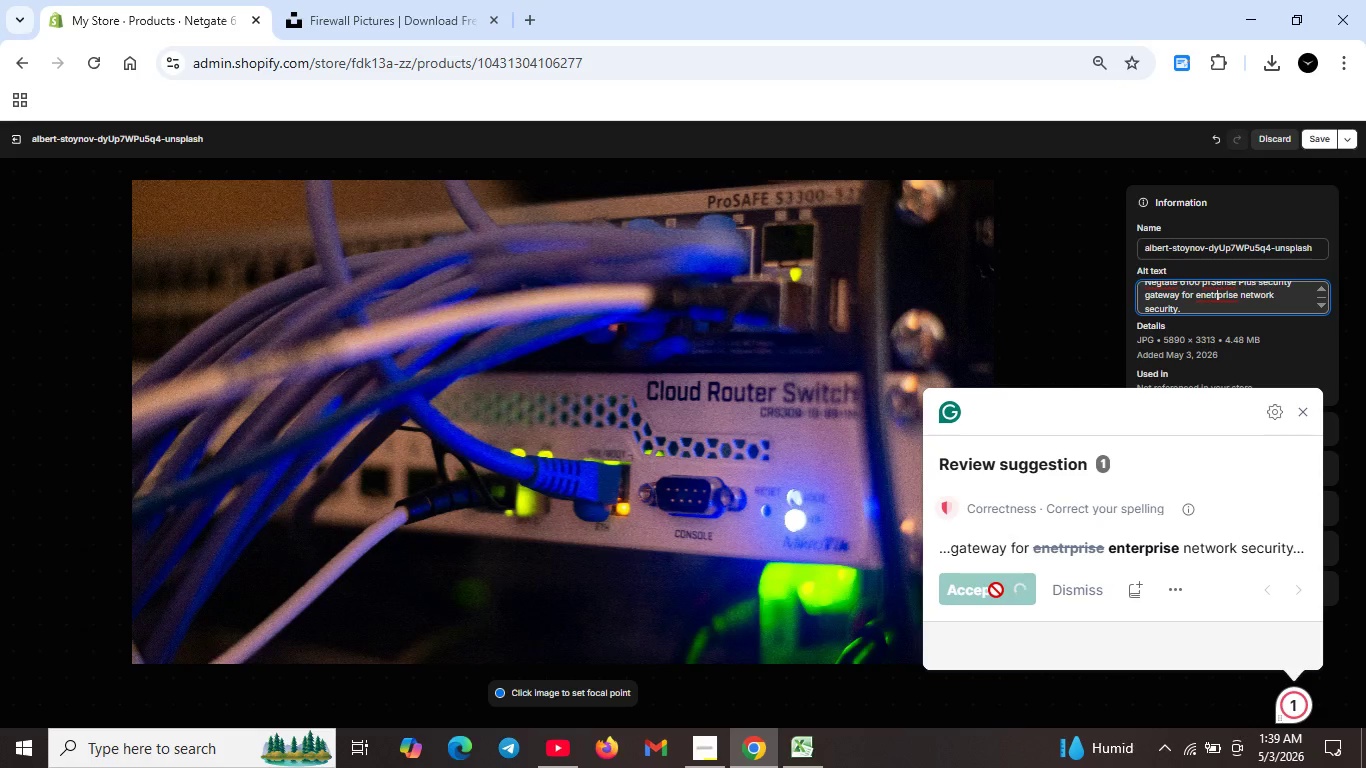 
key(Unknown)
 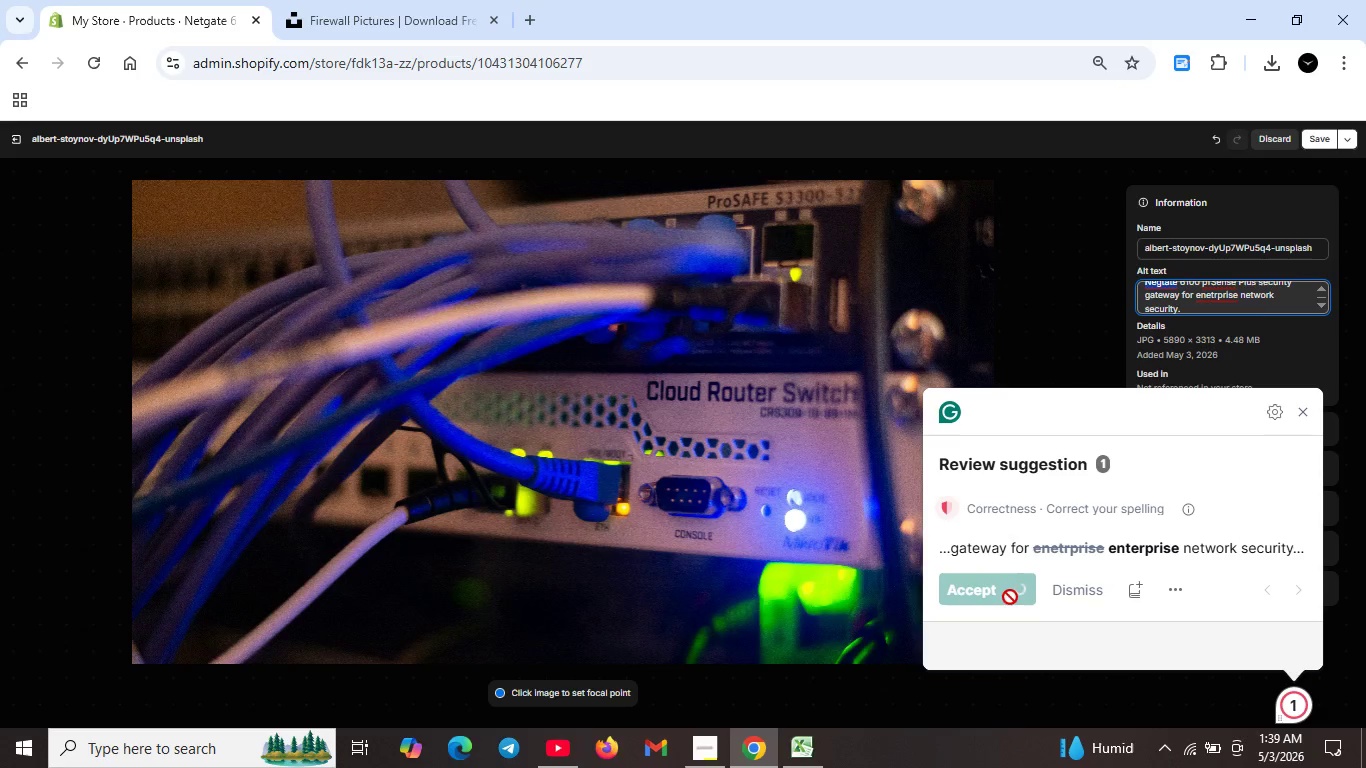 
key(Unknown)
 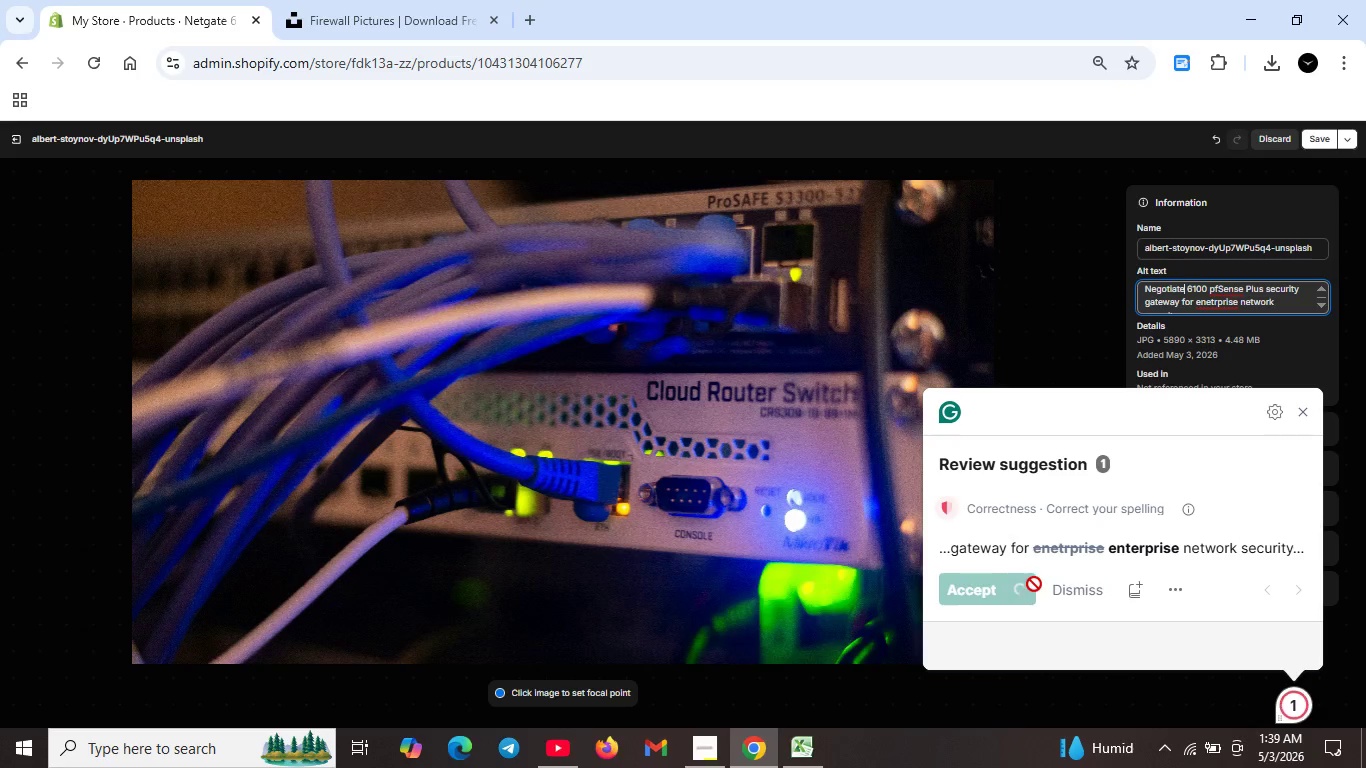 
key(Unknown)
 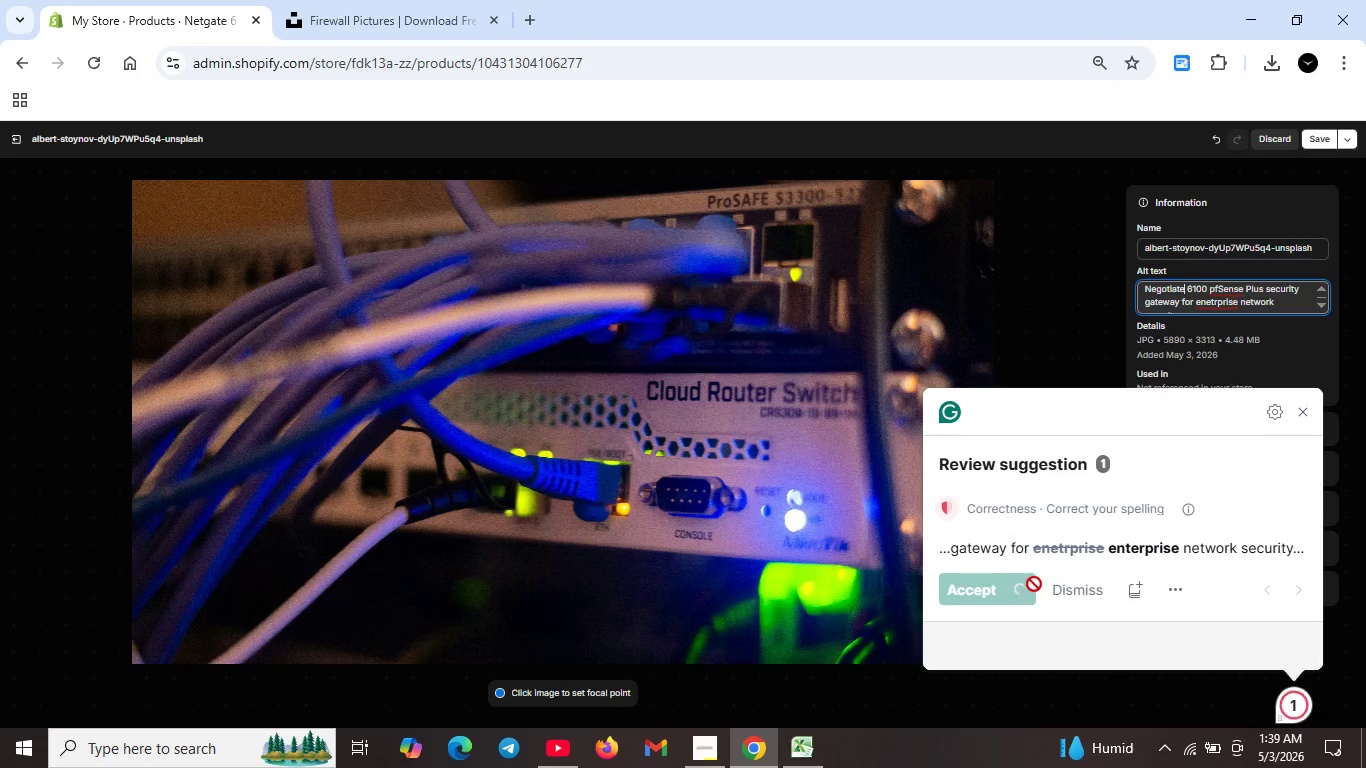 
key(Unknown)
 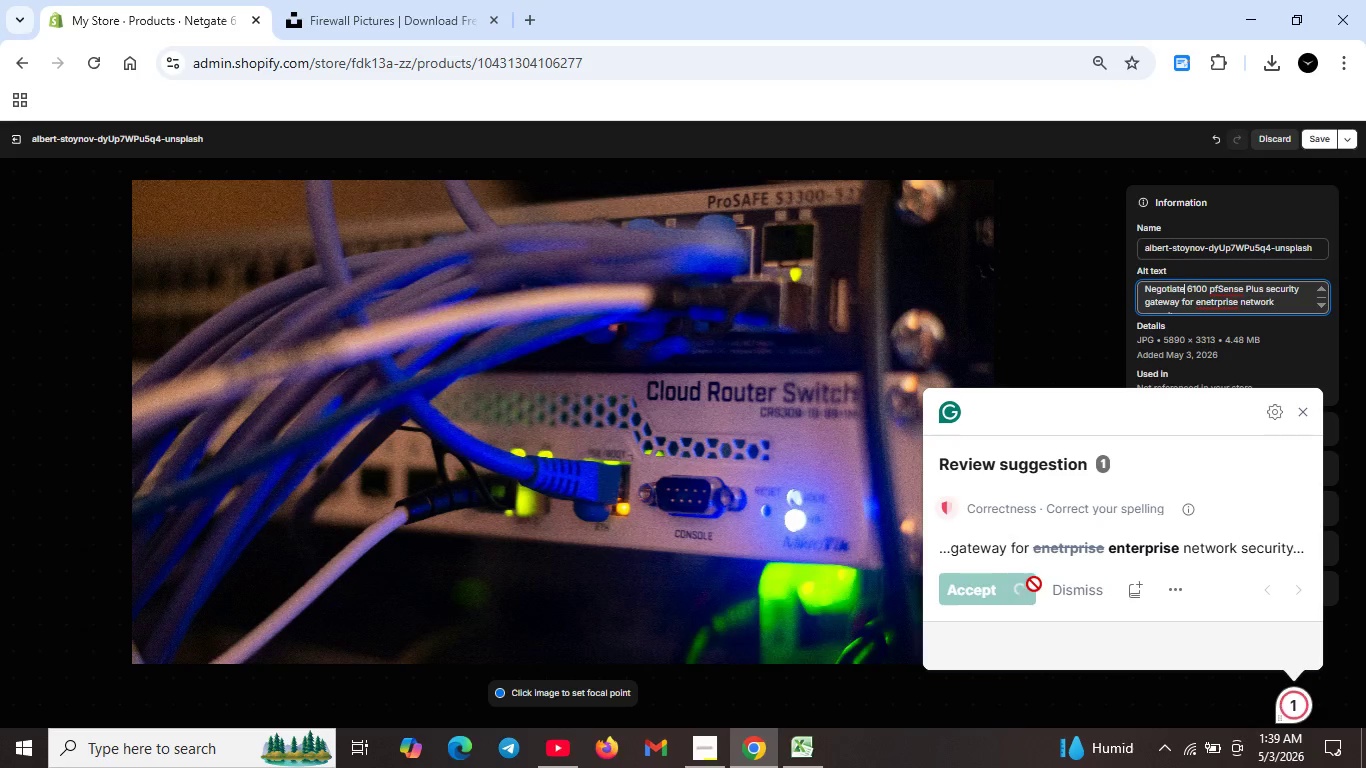 
key(Unknown)
 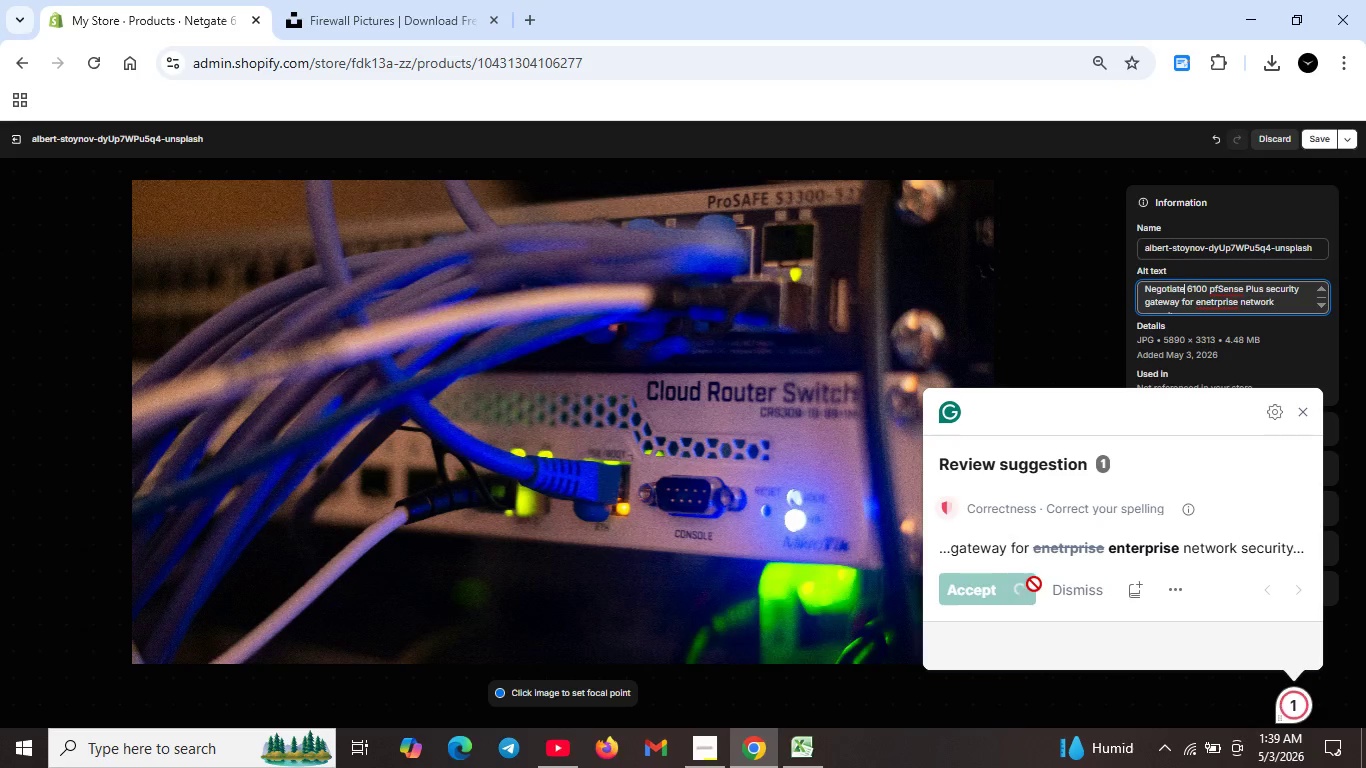 
key(Unknown)
 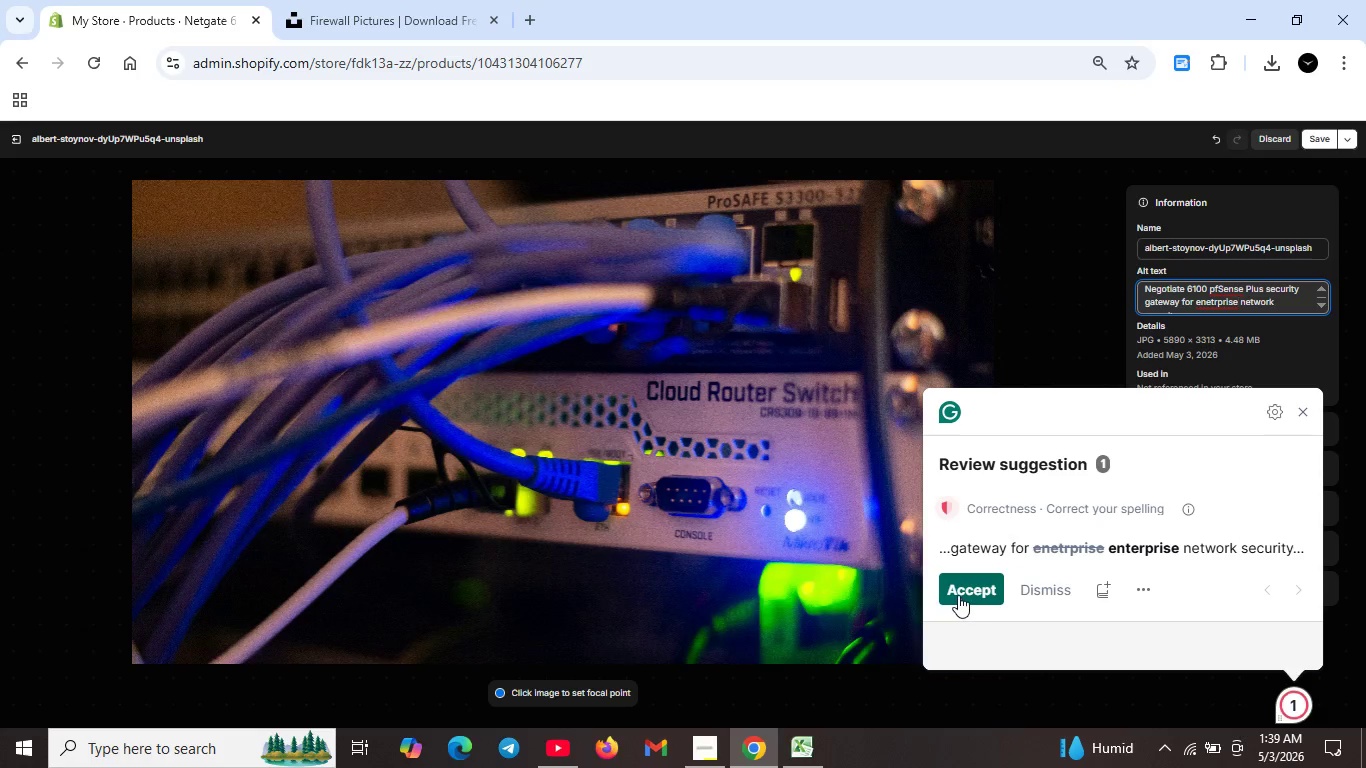 
key(Unknown)
 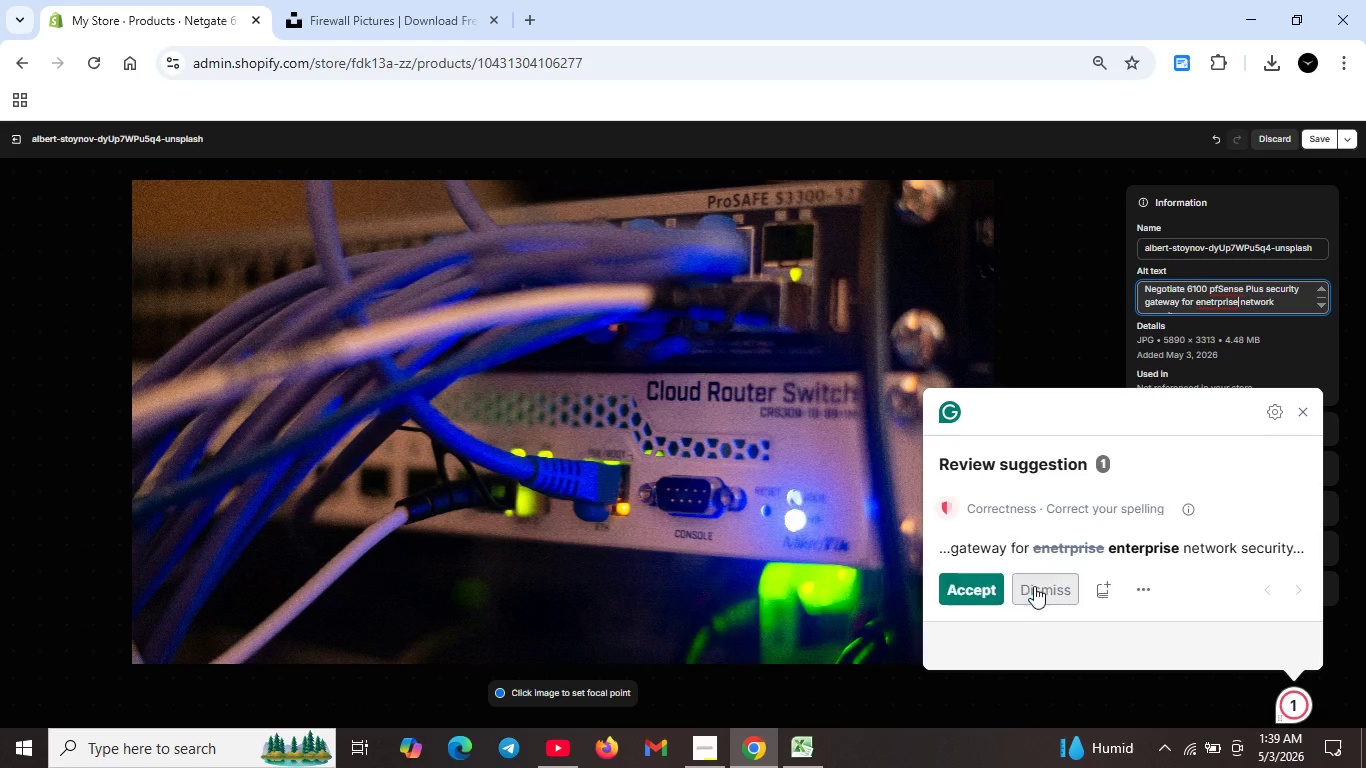 
key(Unknown)
 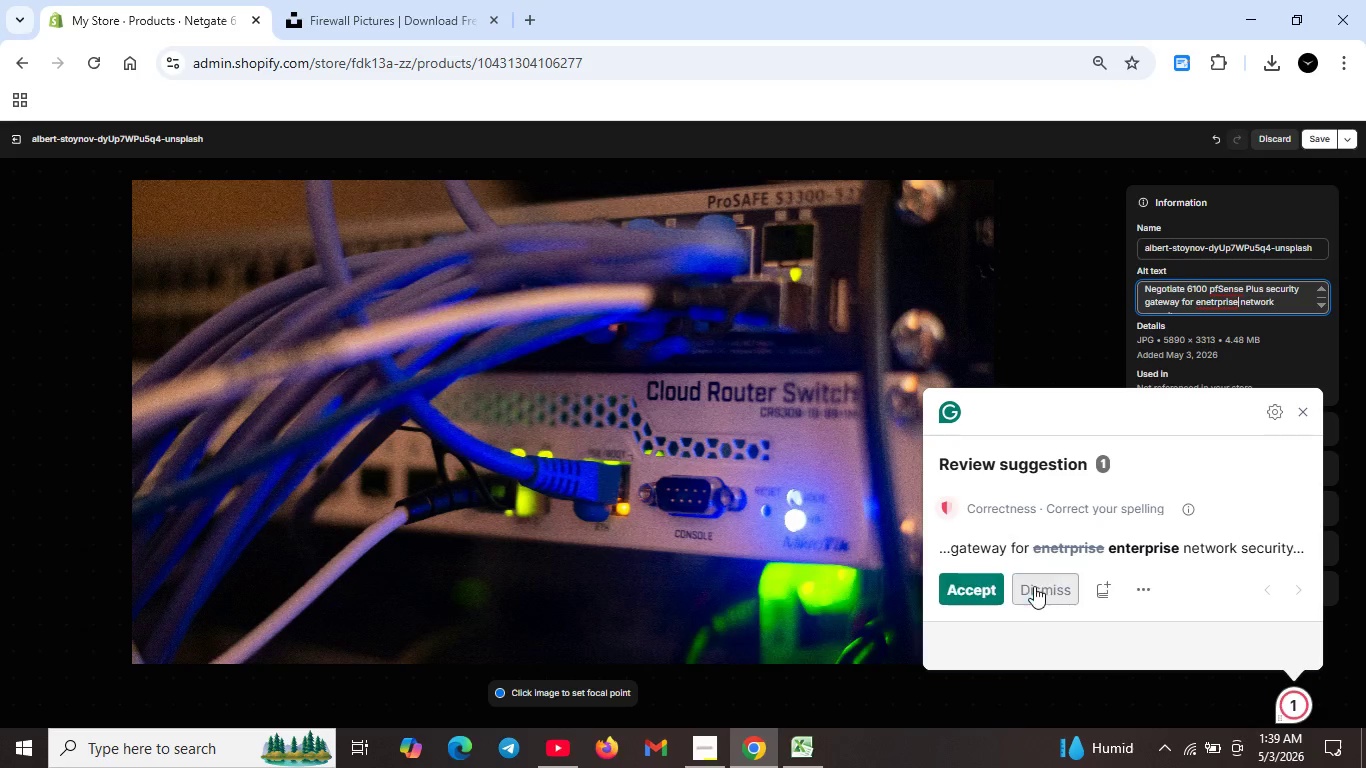 
key(Unknown)
 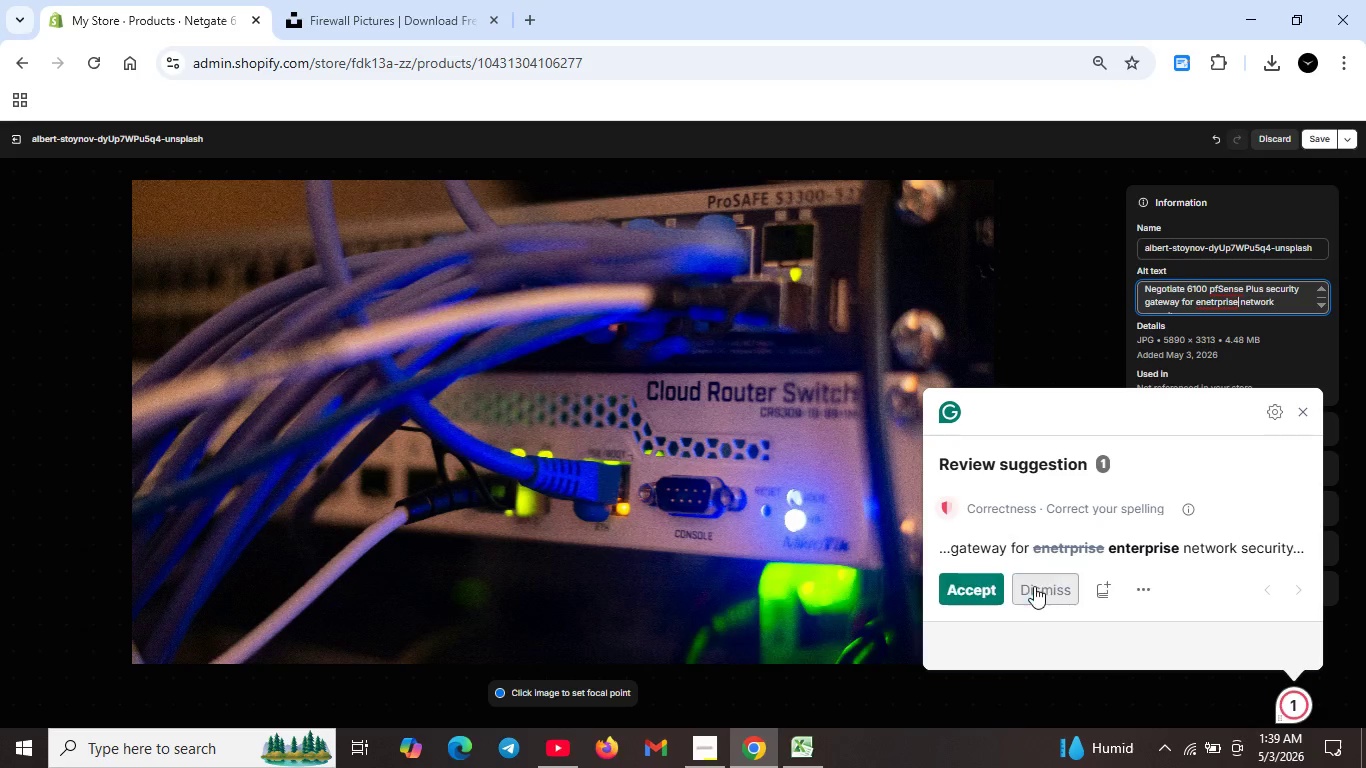 
left_click([959, 593])
 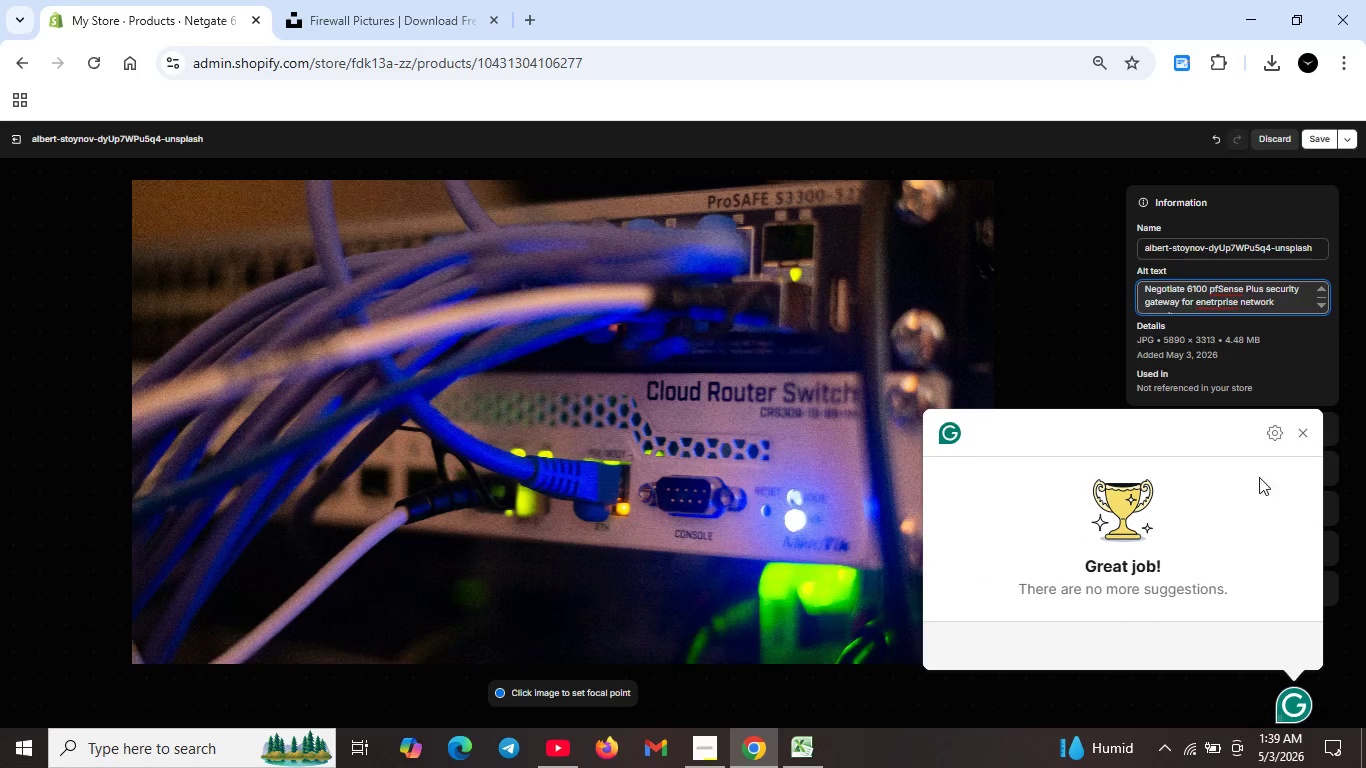 
key(Unknown)
 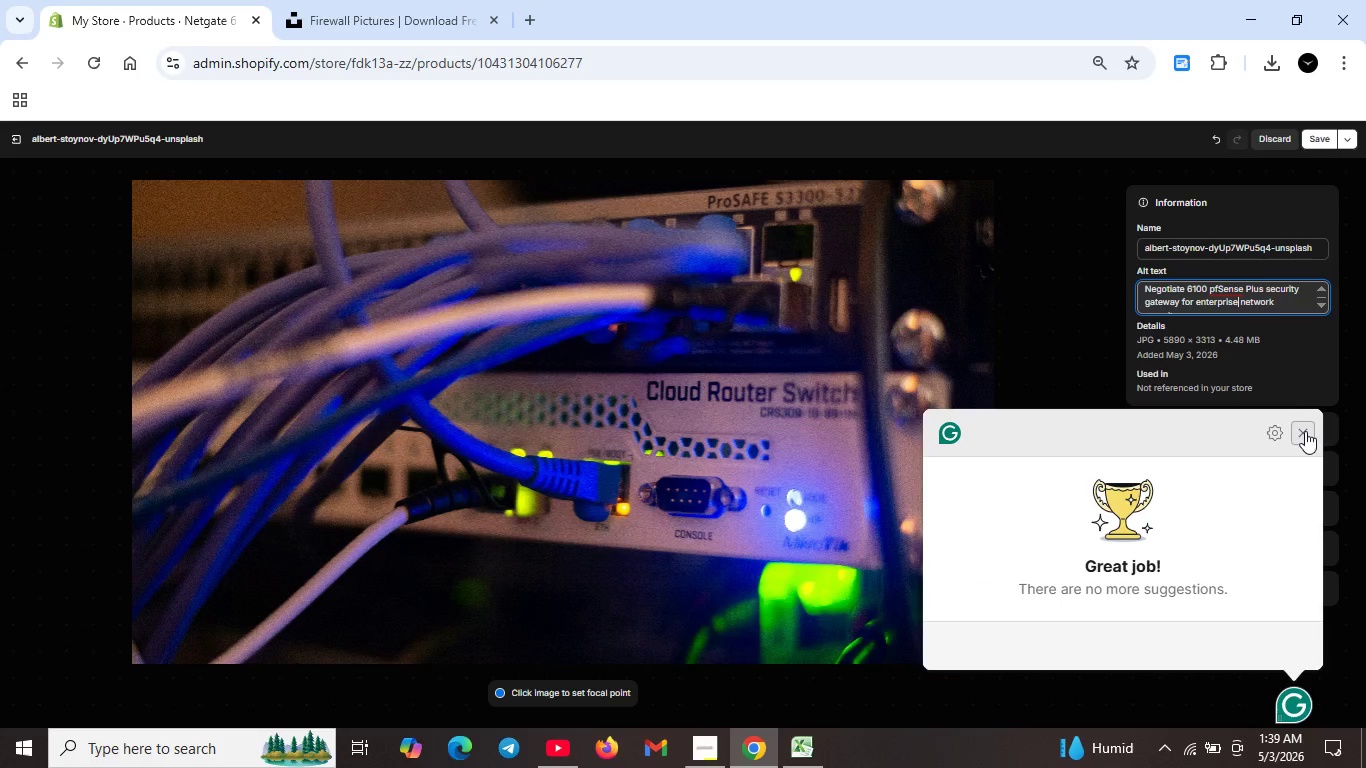 
key(Unknown)
 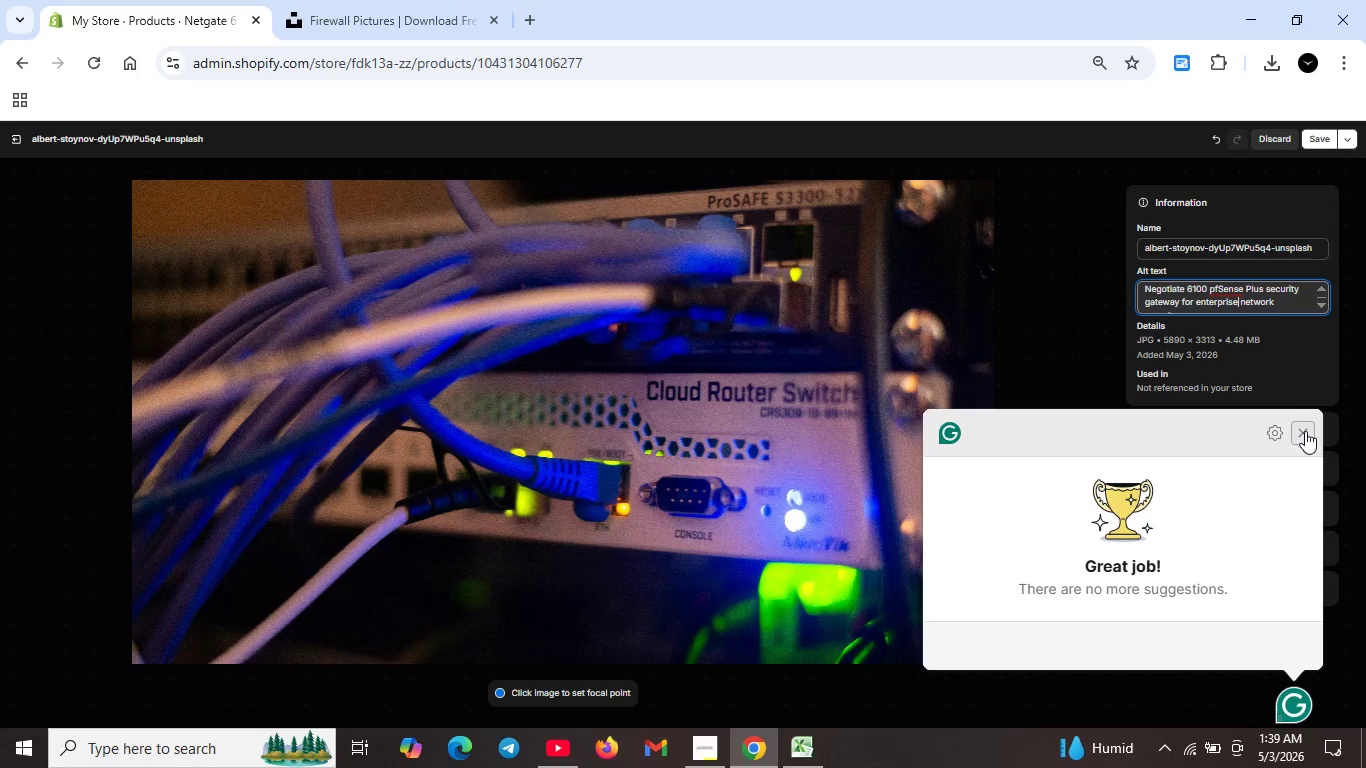 
key(Unknown)
 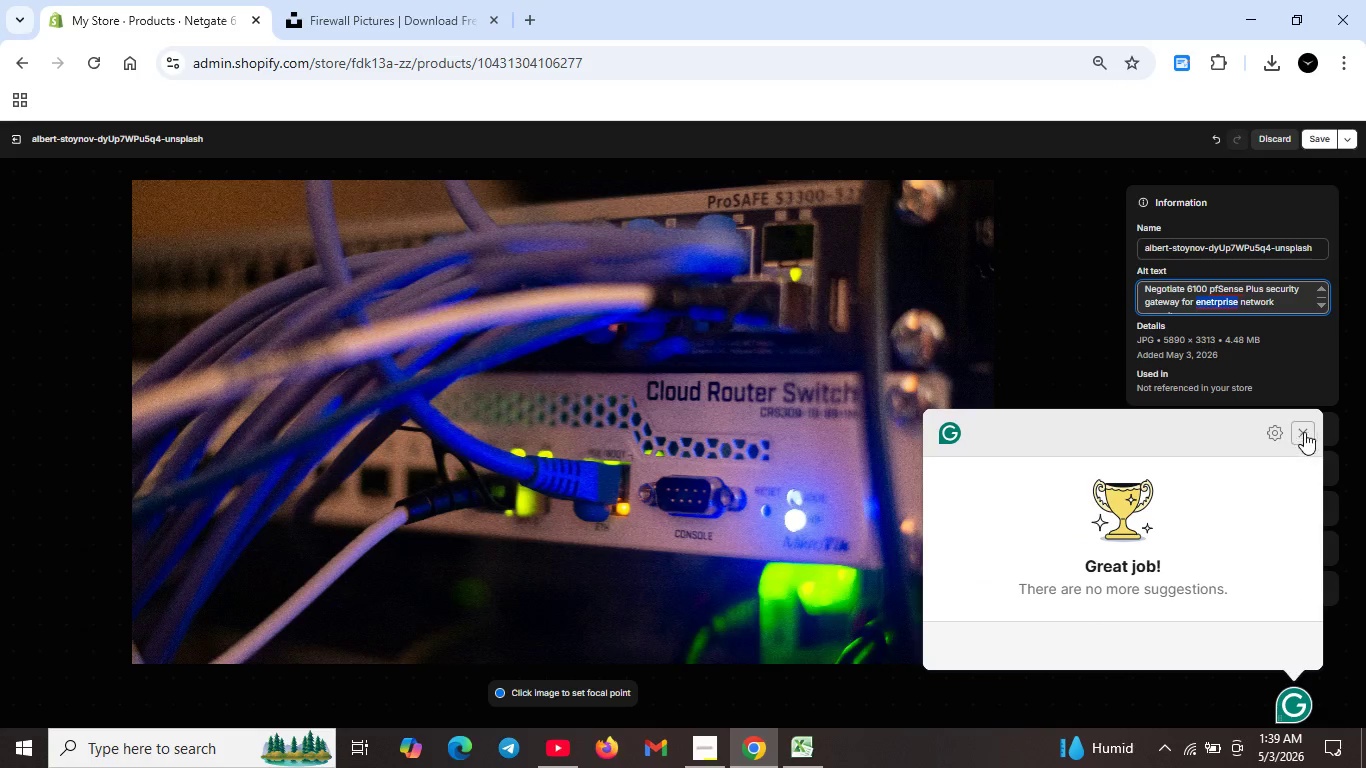 
key(Unknown)
 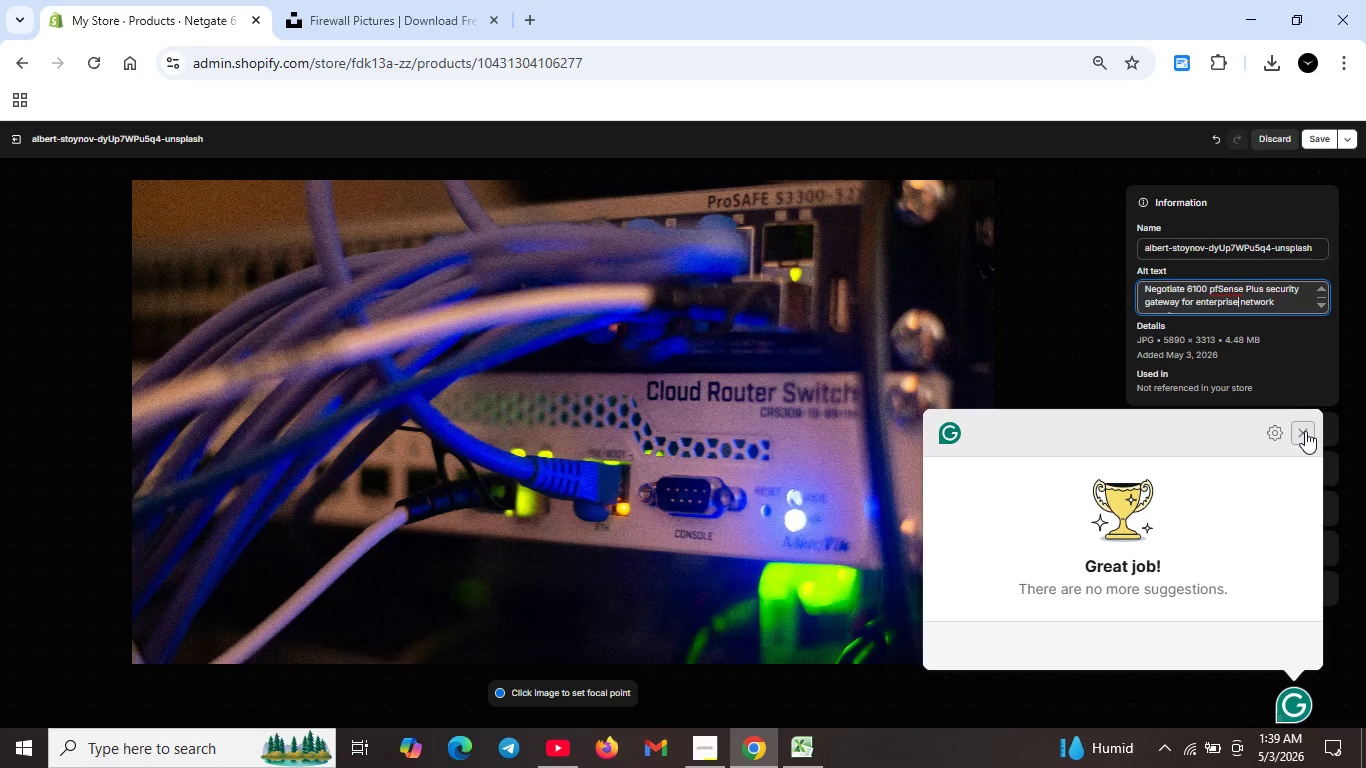 
key(Unknown)
 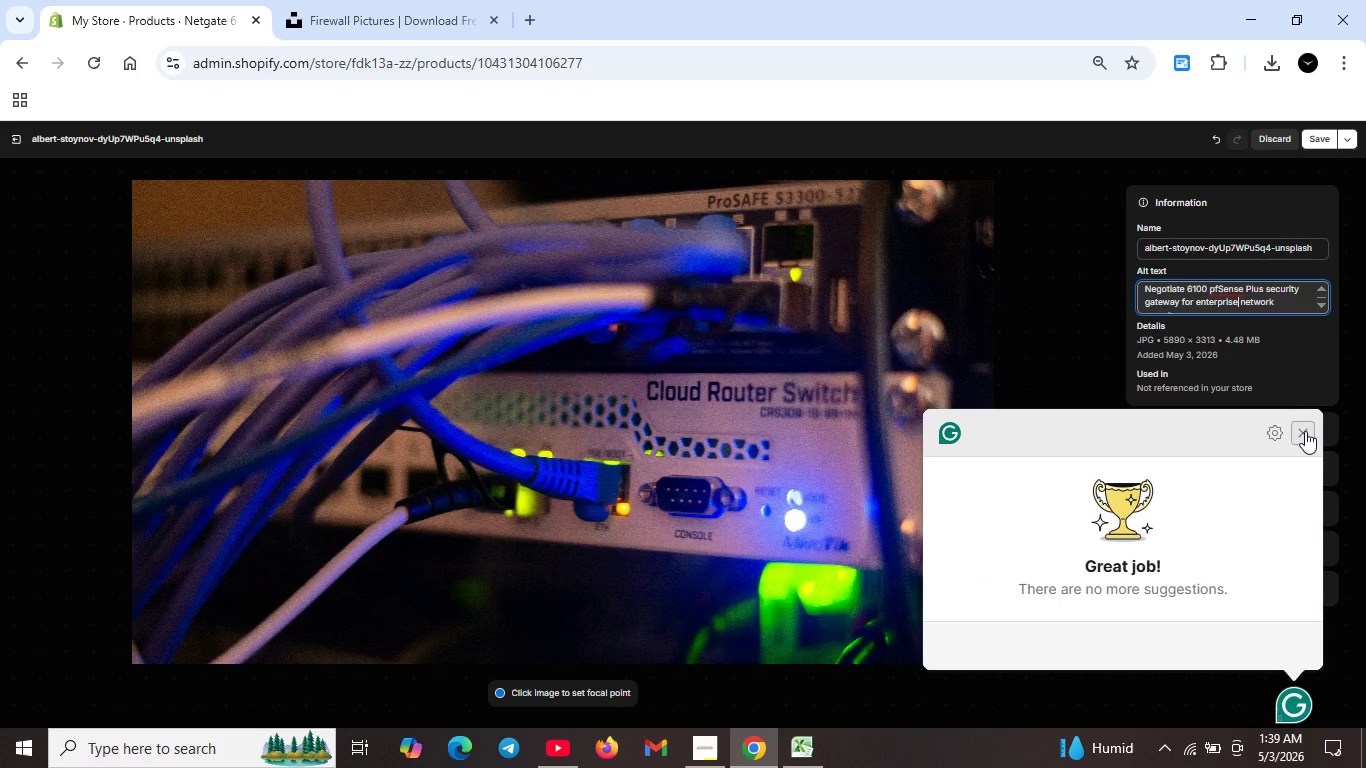 
key(Unknown)
 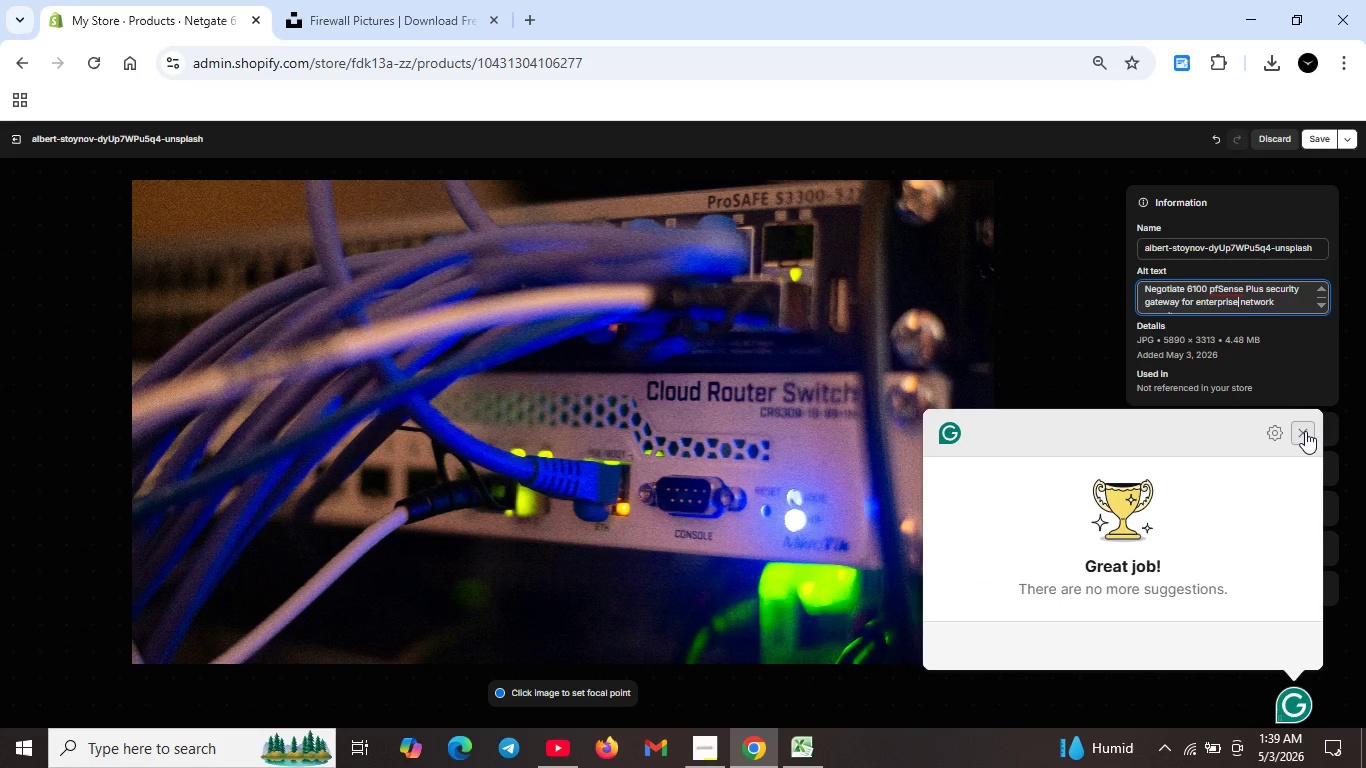 
key(Unknown)
 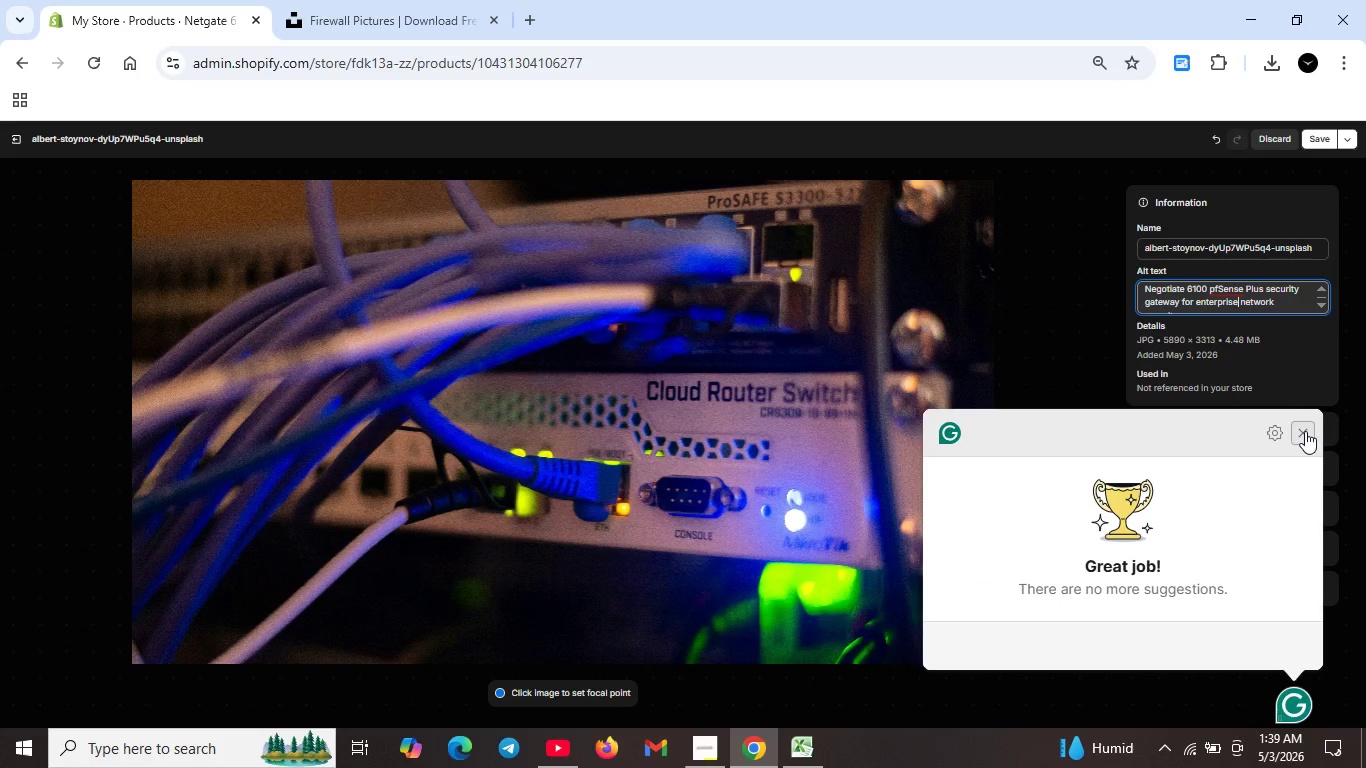 
key(Unknown)
 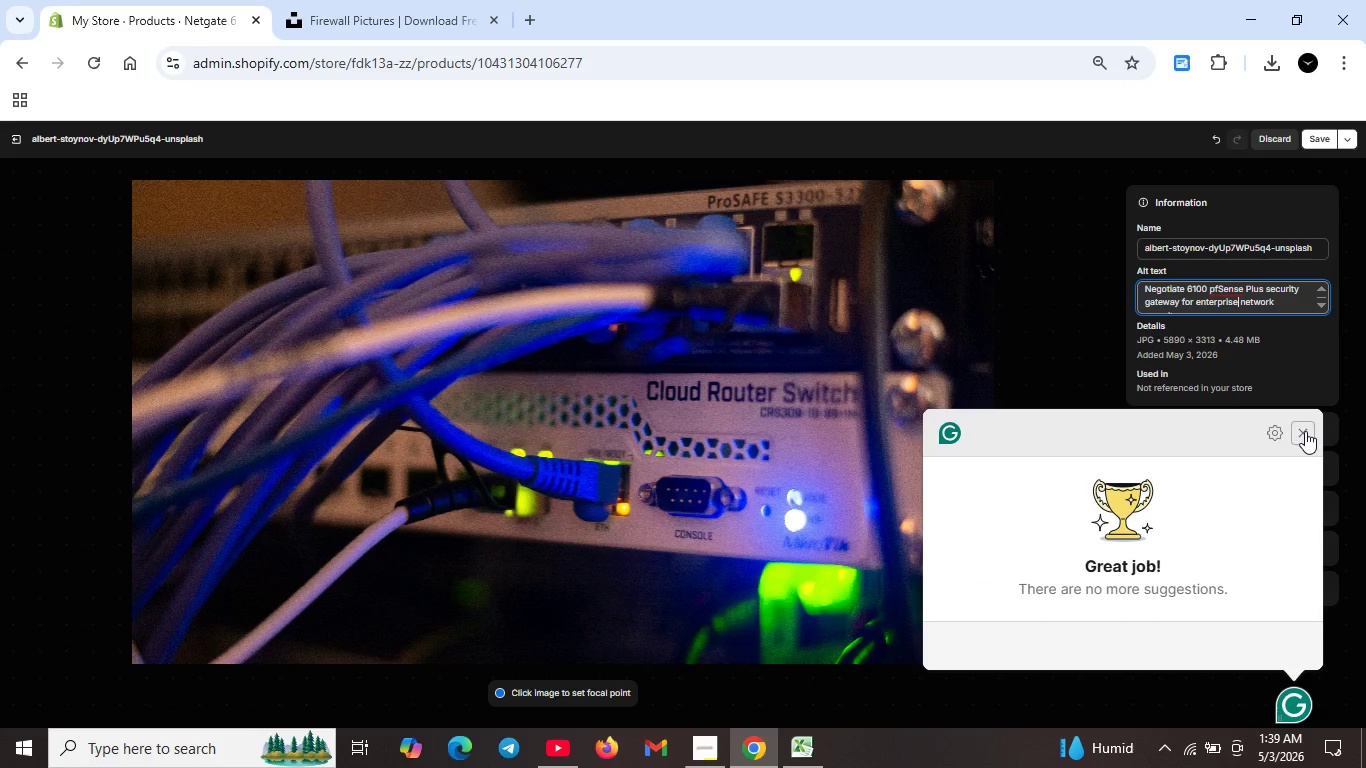 
key(Unknown)
 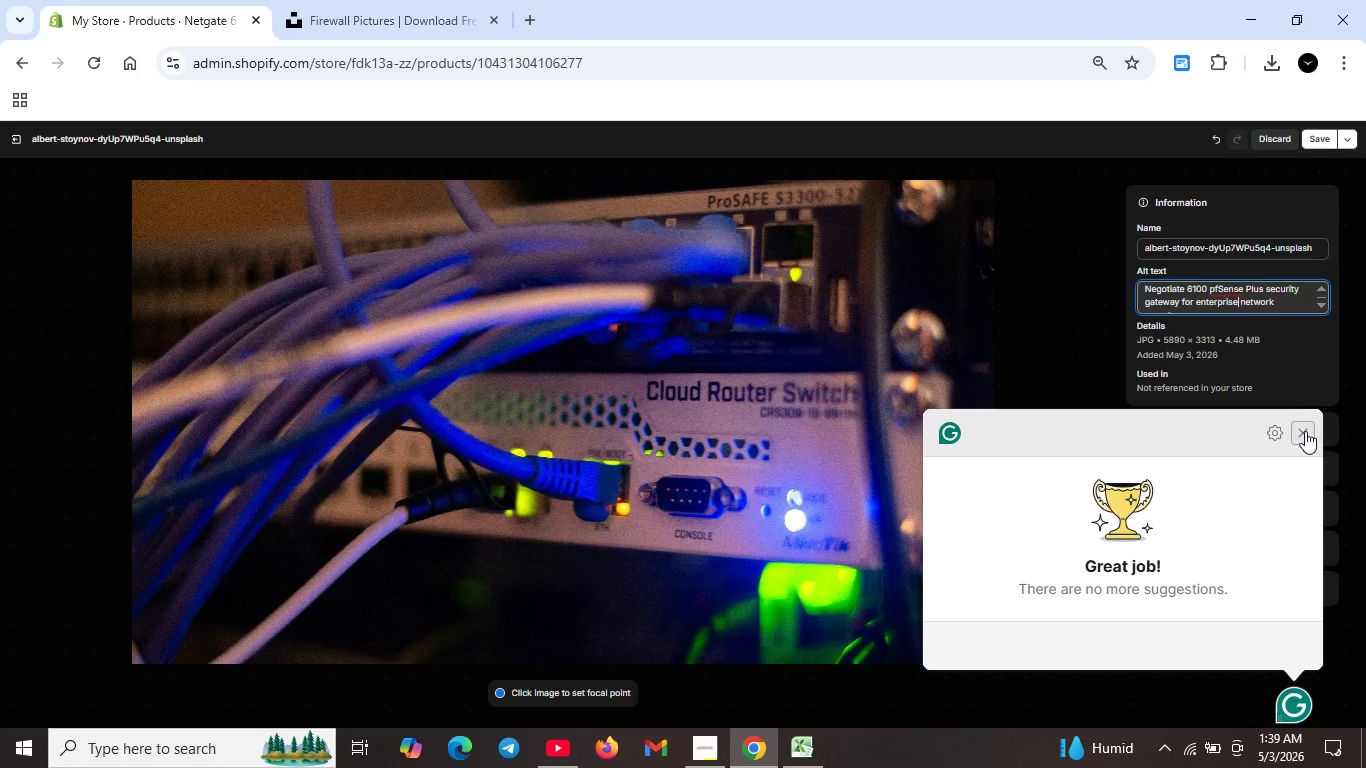 
key(Unknown)
 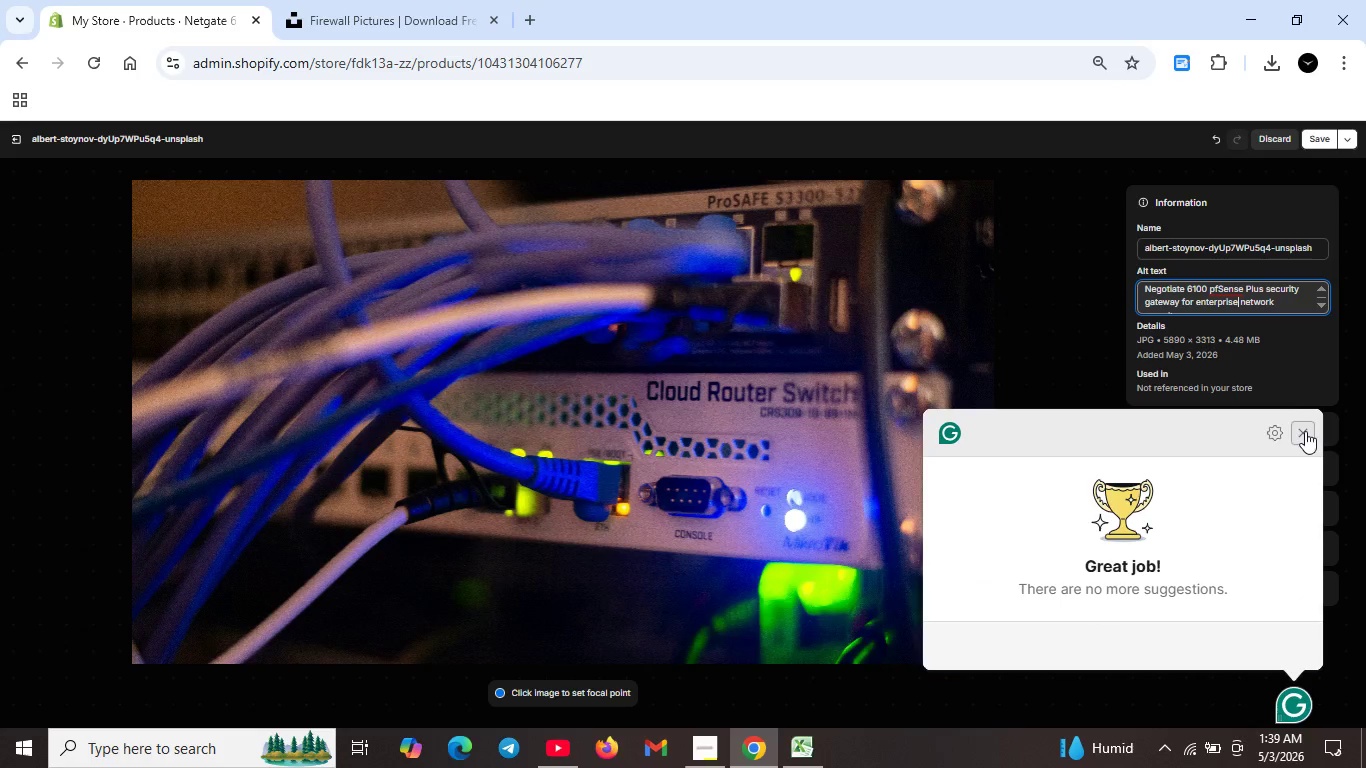 
left_click([1305, 431])
 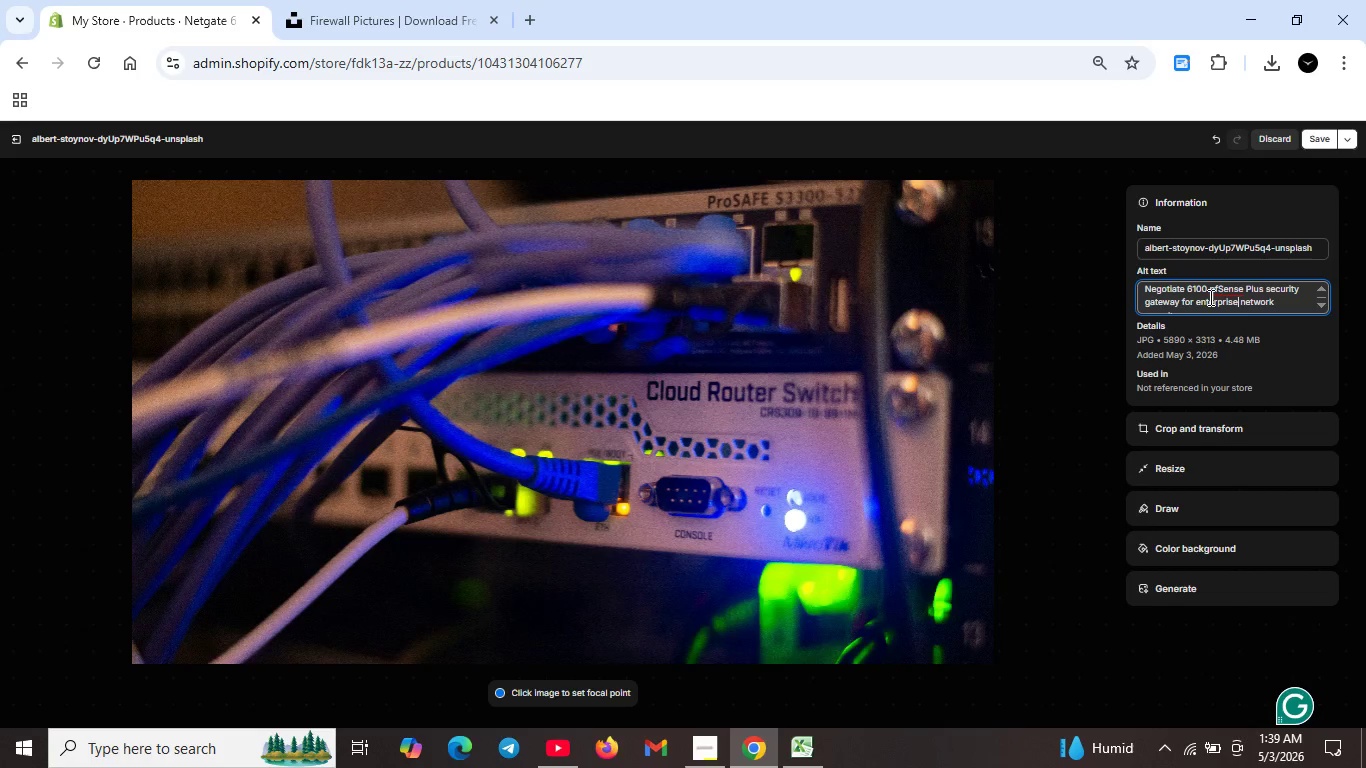 
scroll: coordinate [1209, 297], scroll_direction: up, amount: 3.0
 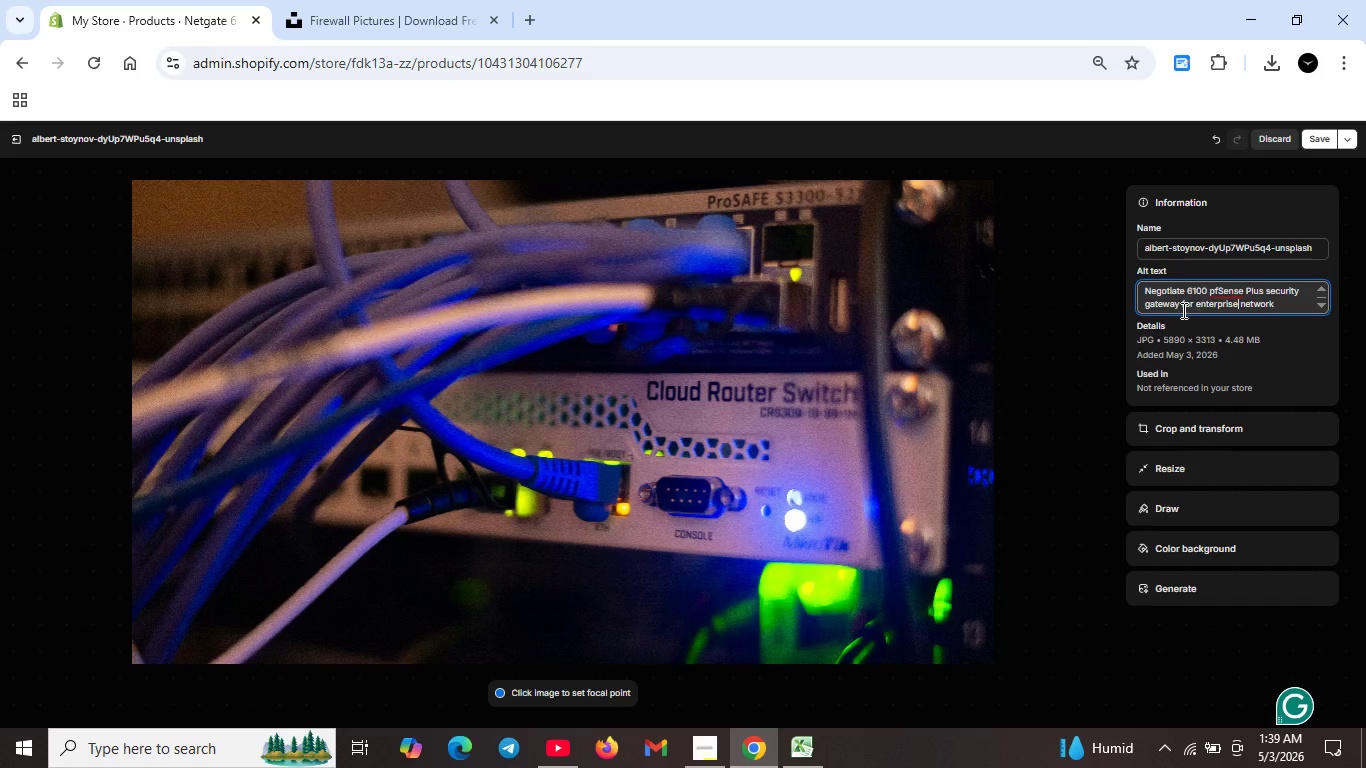 
wait(12.56)
 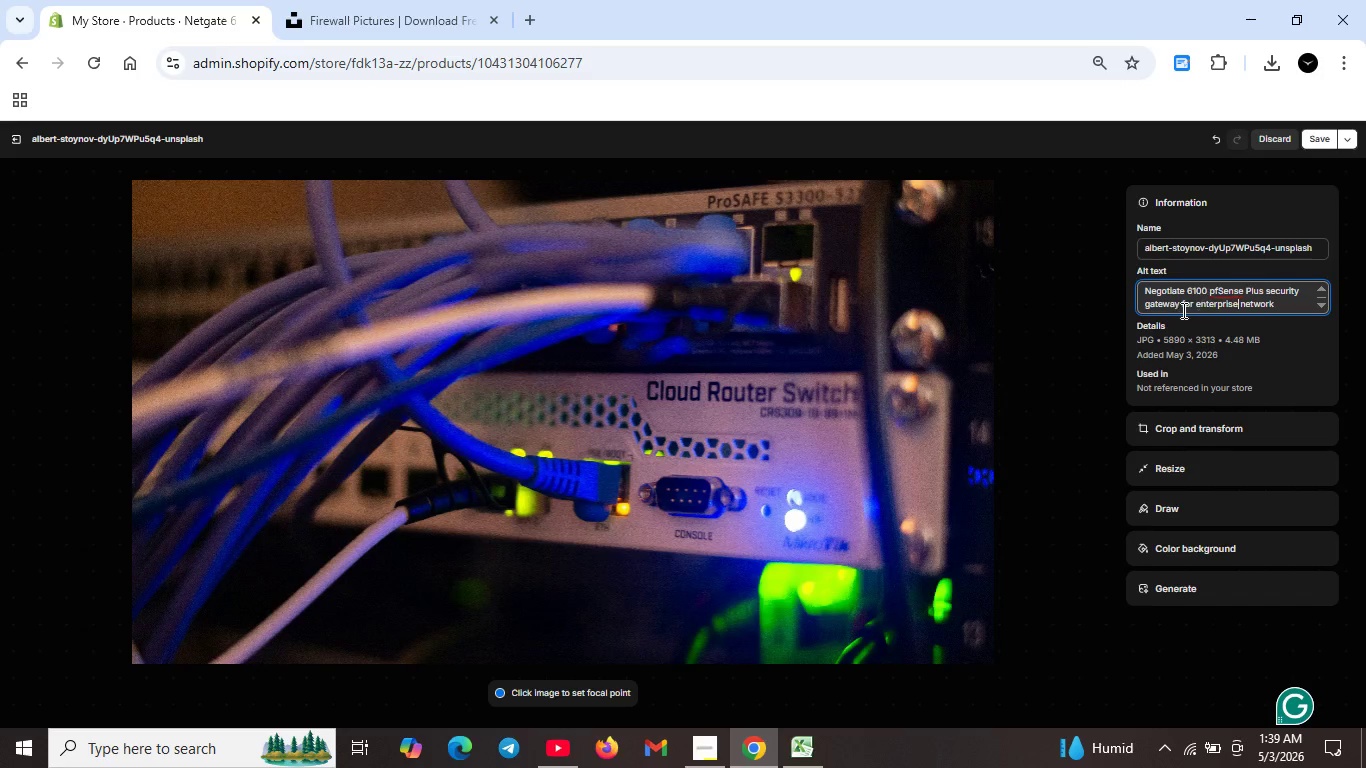 
scroll: coordinate [1235, 289], scroll_direction: none, amount: 0.0
 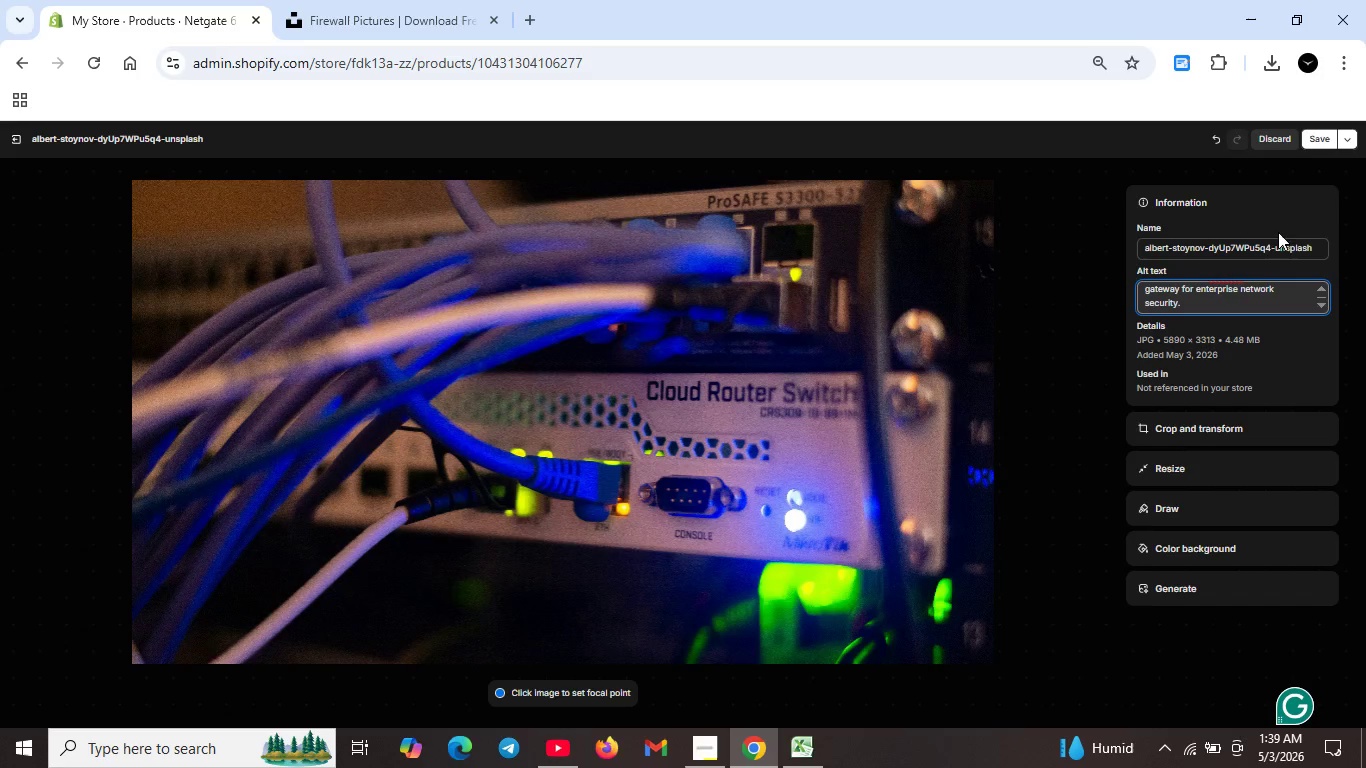 
scroll: coordinate [1241, 291], scroll_direction: up, amount: 4.0
 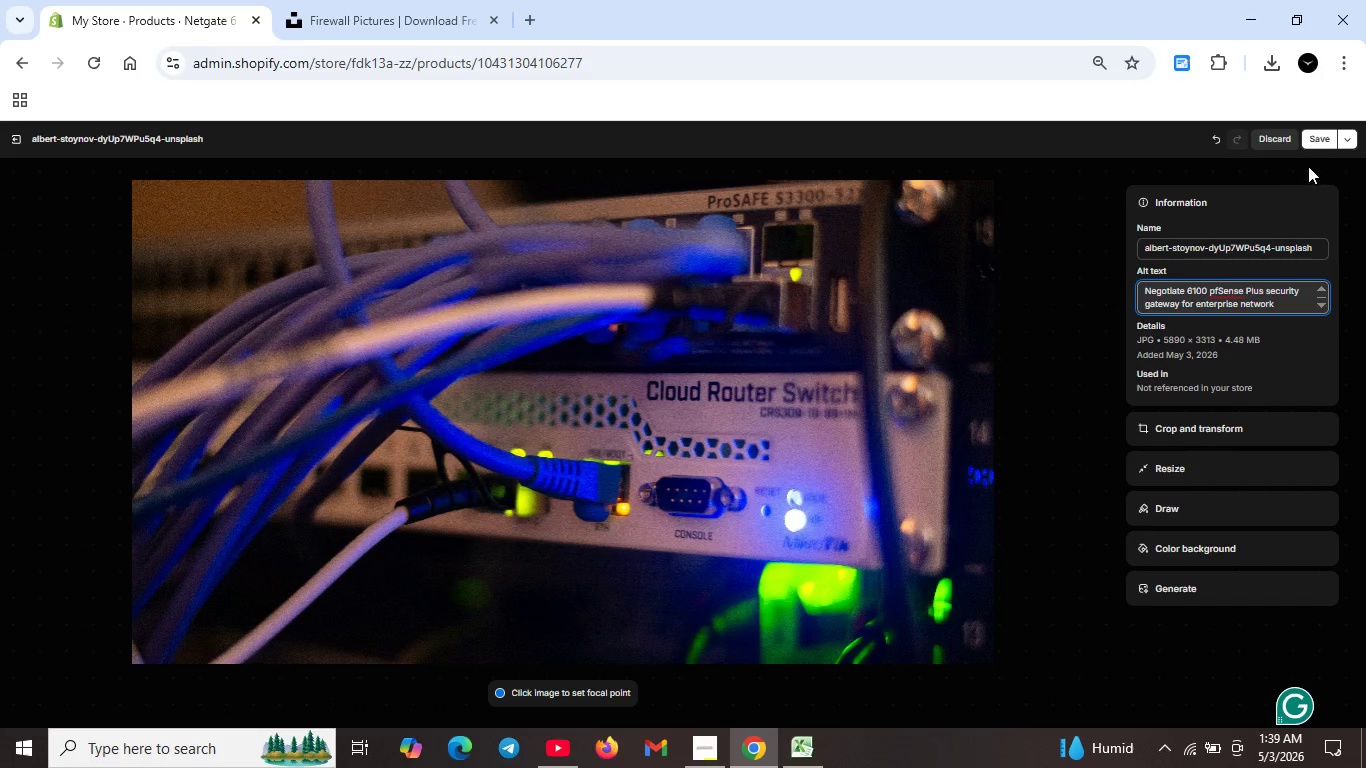 
left_click([1321, 143])
 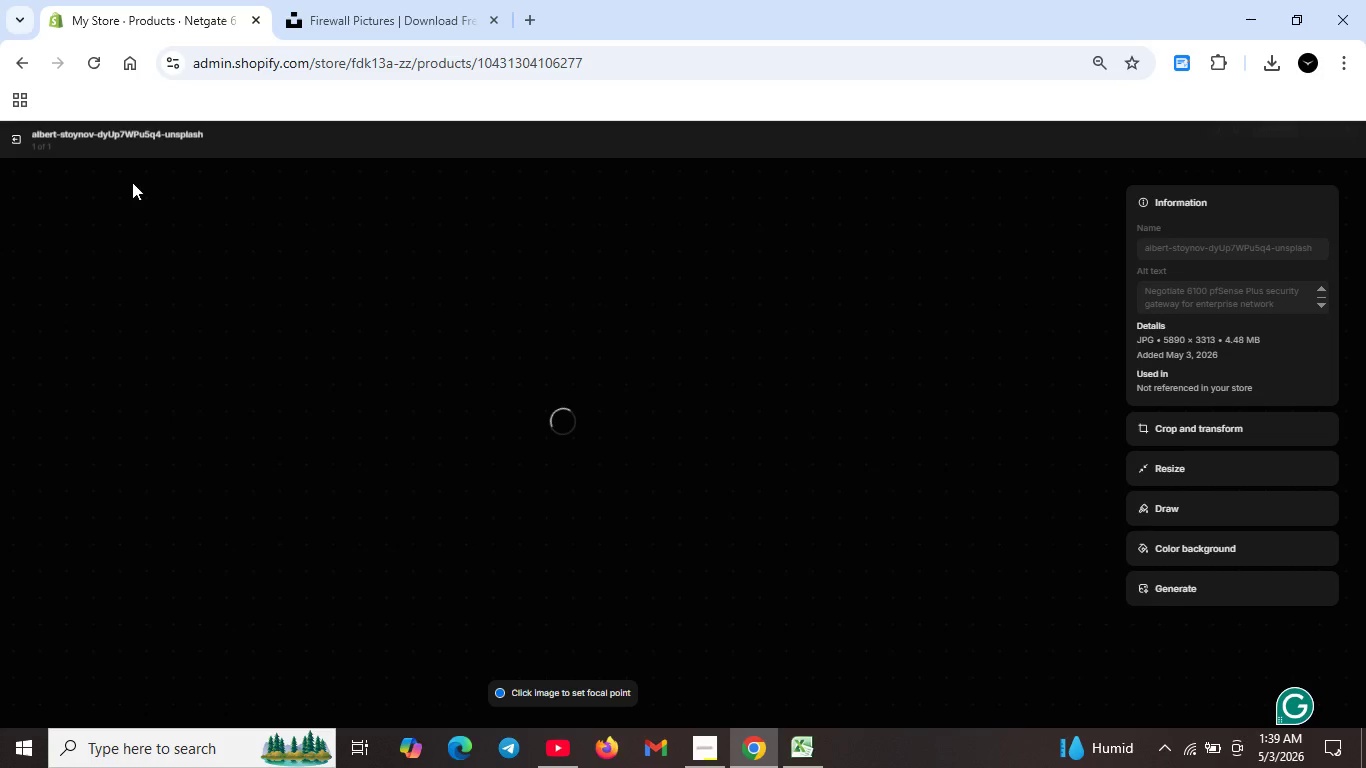 
mouse_move([32, 146])
 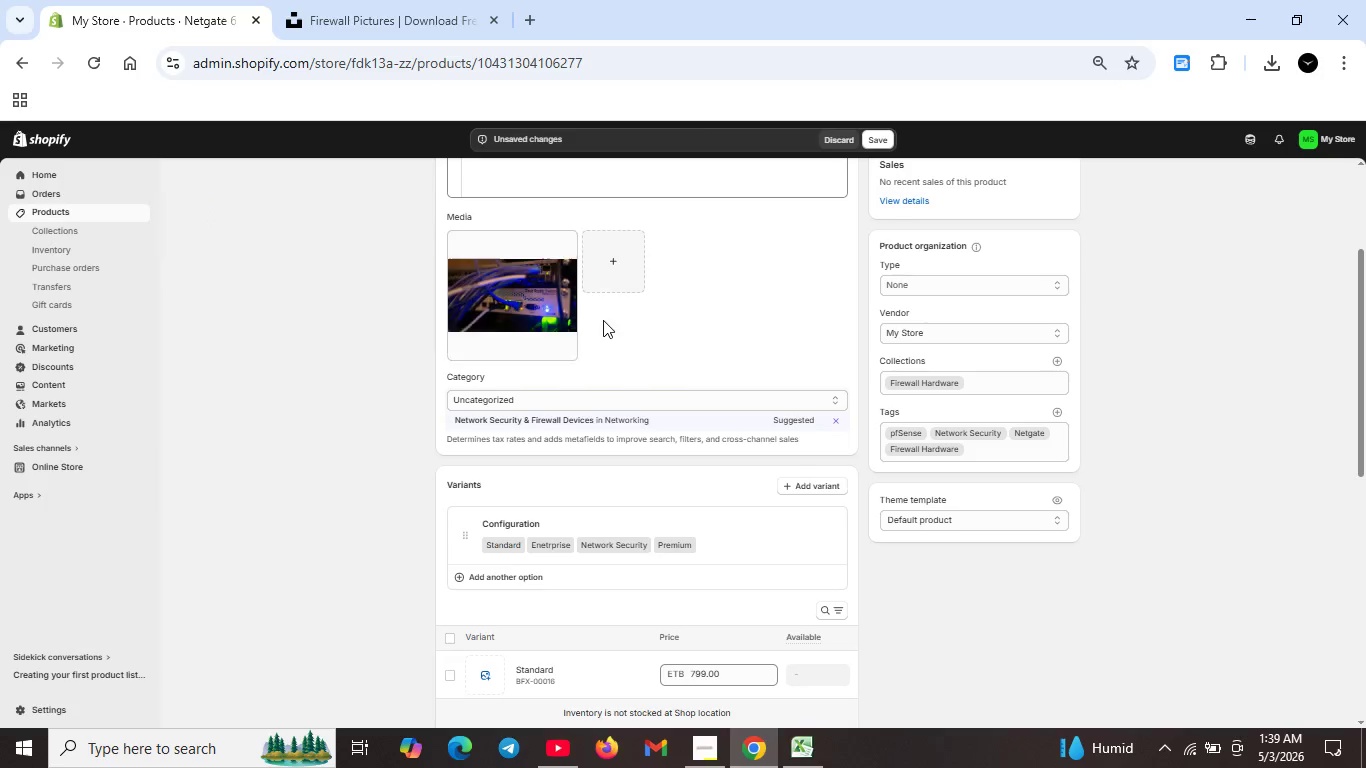 
scroll: coordinate [508, 336], scroll_direction: up, amount: 4.0
 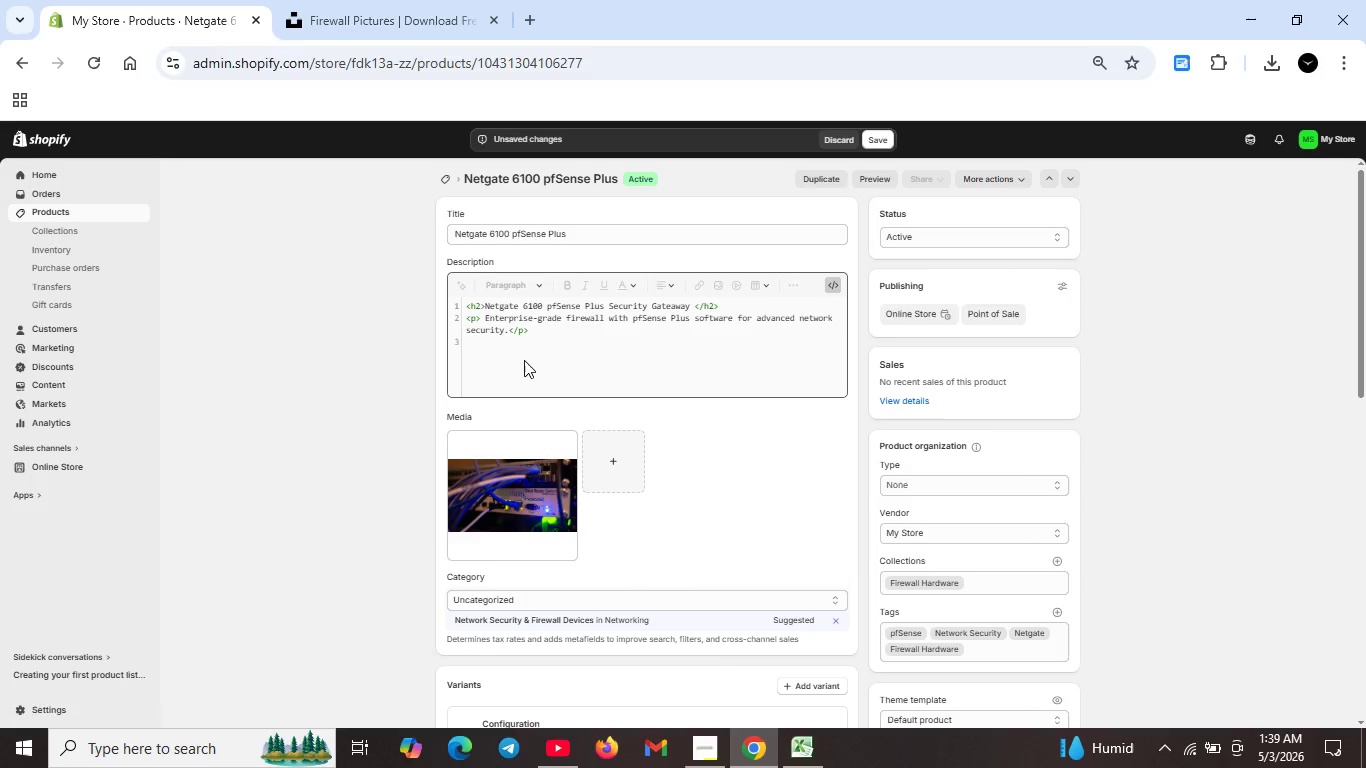 
scroll: coordinate [615, 480], scroll_direction: down, amount: 8.0
 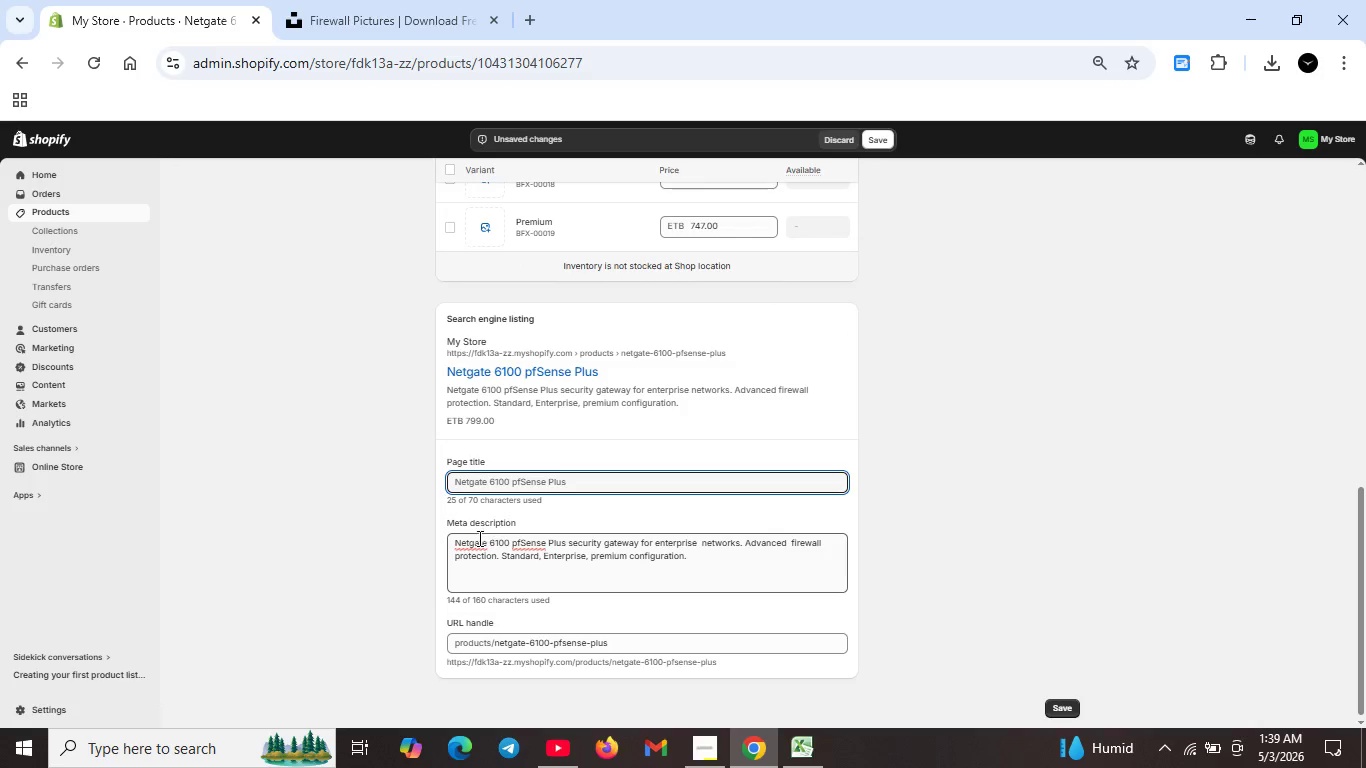 
left_click([473, 540])
 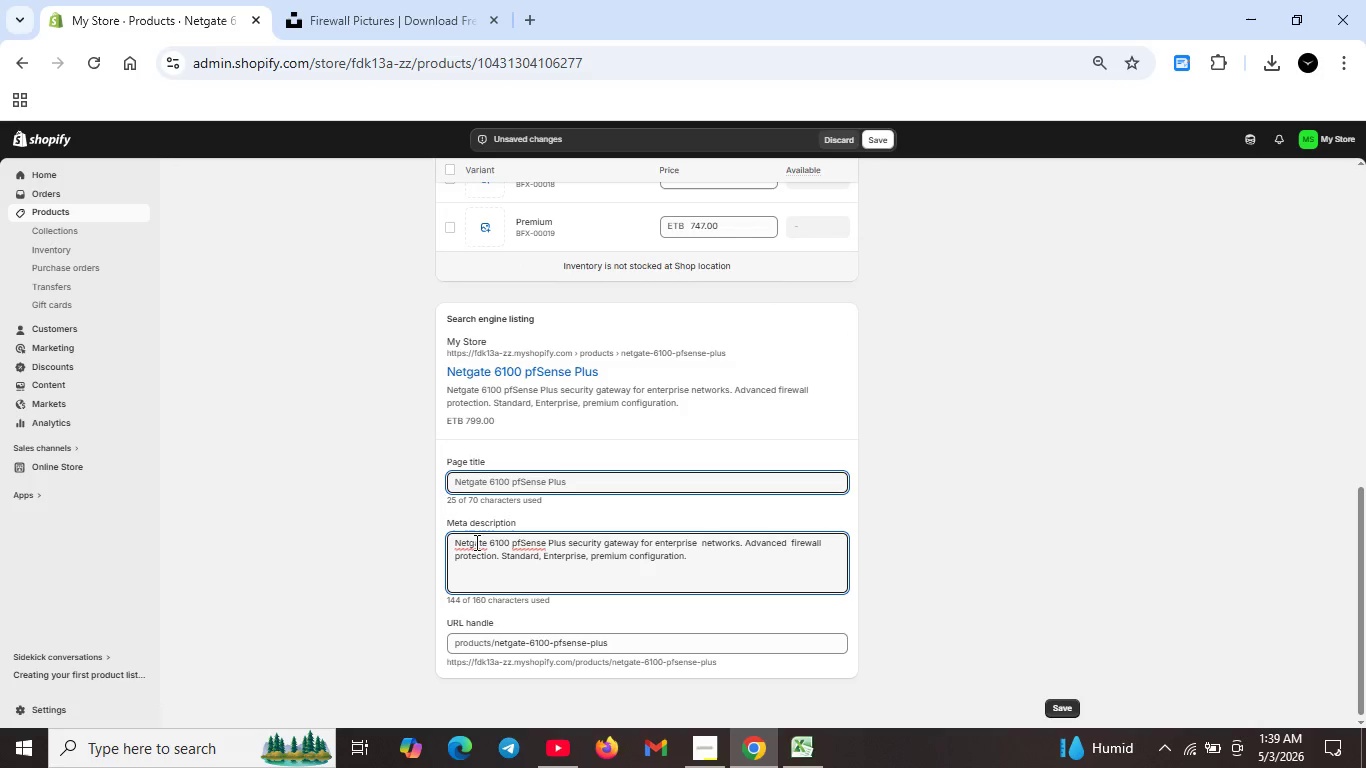 
double_click([475, 543])
 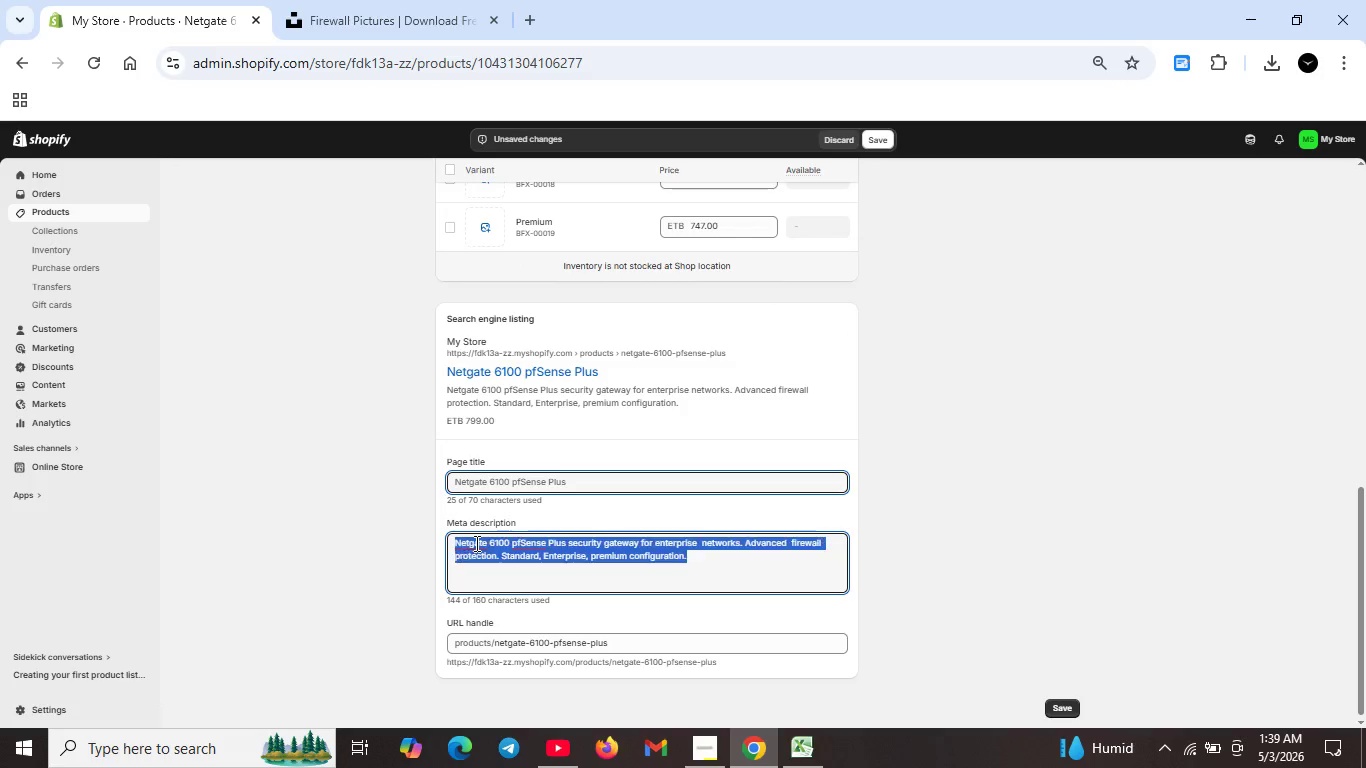 
triple_click([475, 543])
 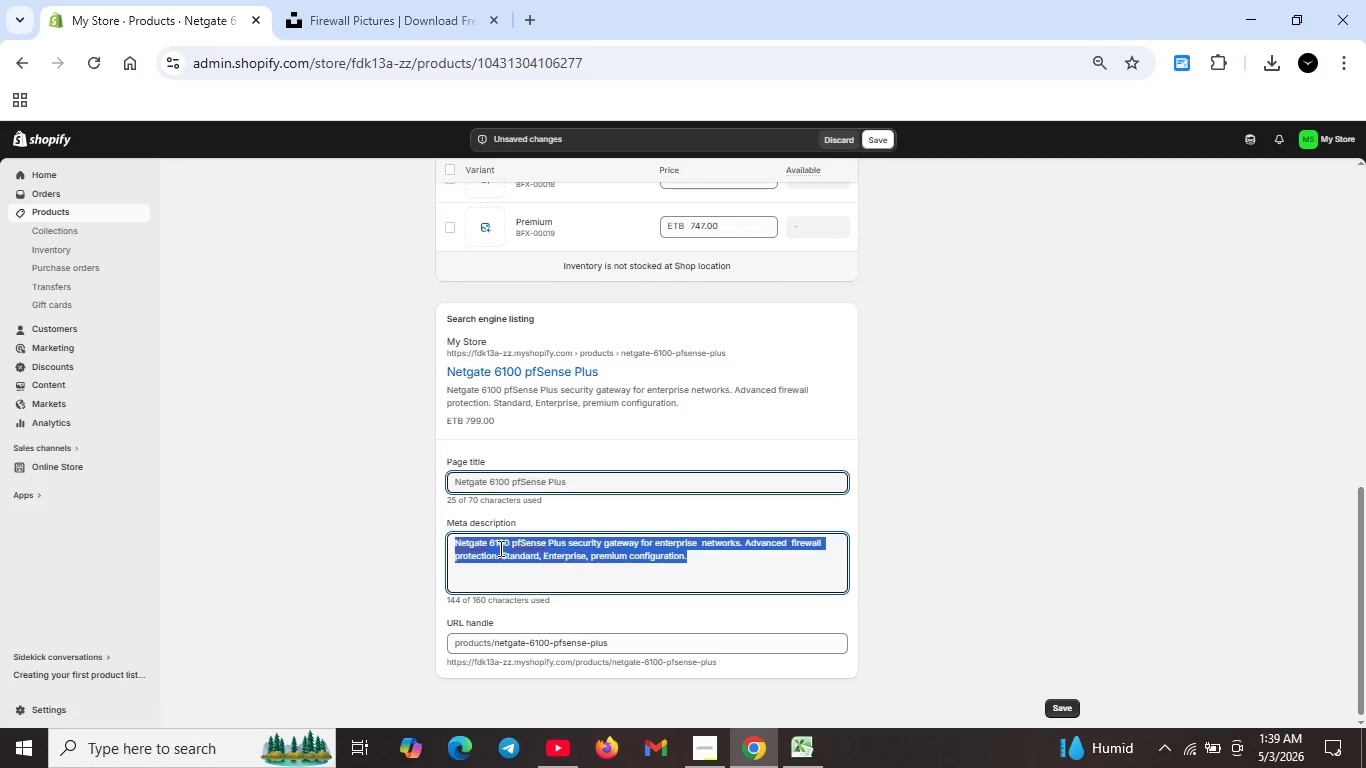 
left_click([499, 548])
 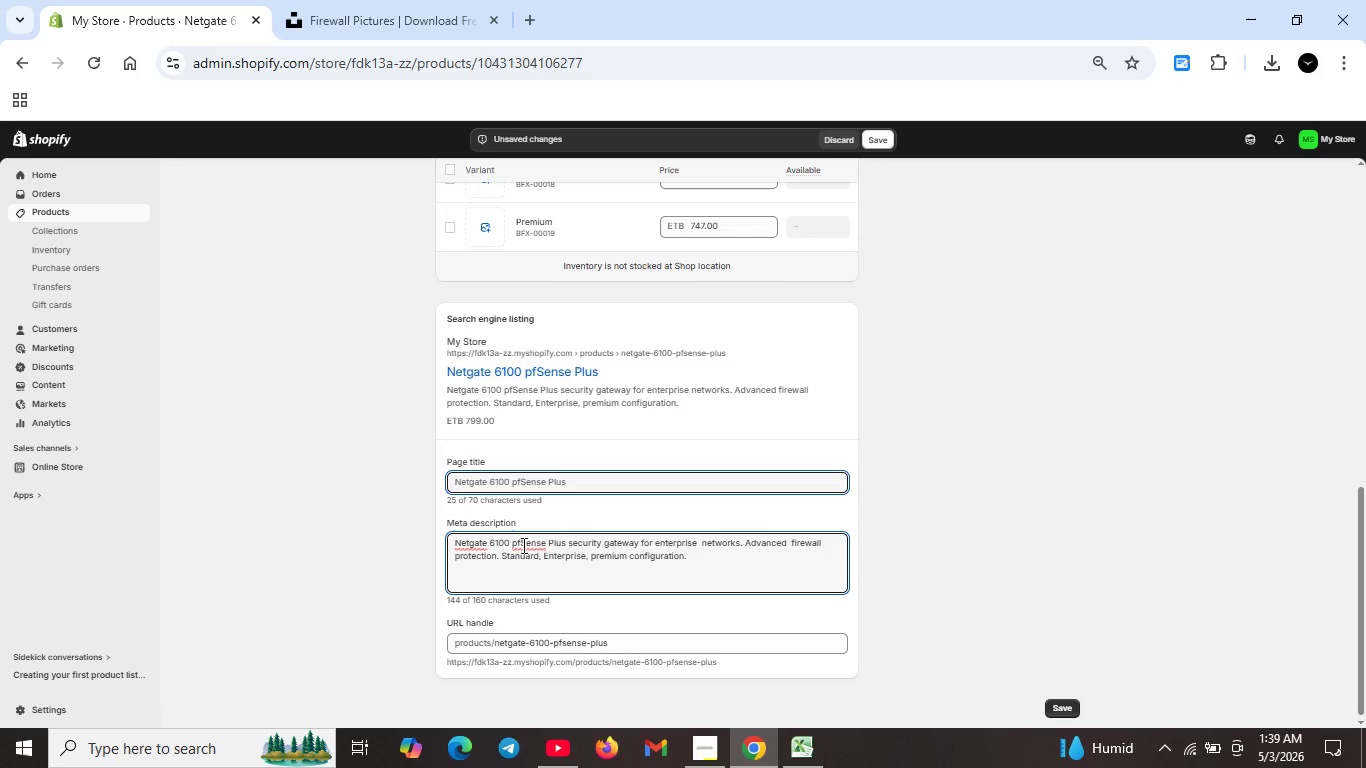 
left_click([522, 545])
 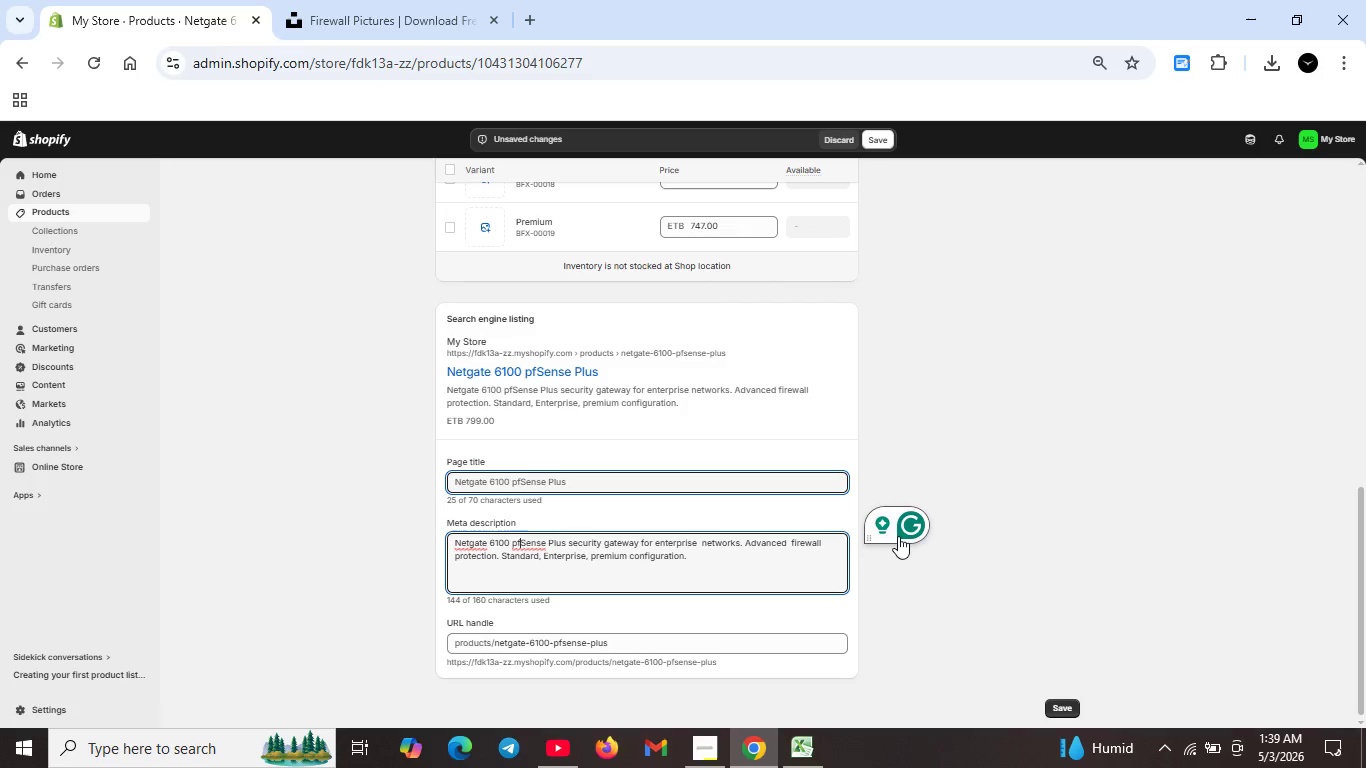 
left_click([899, 536])
 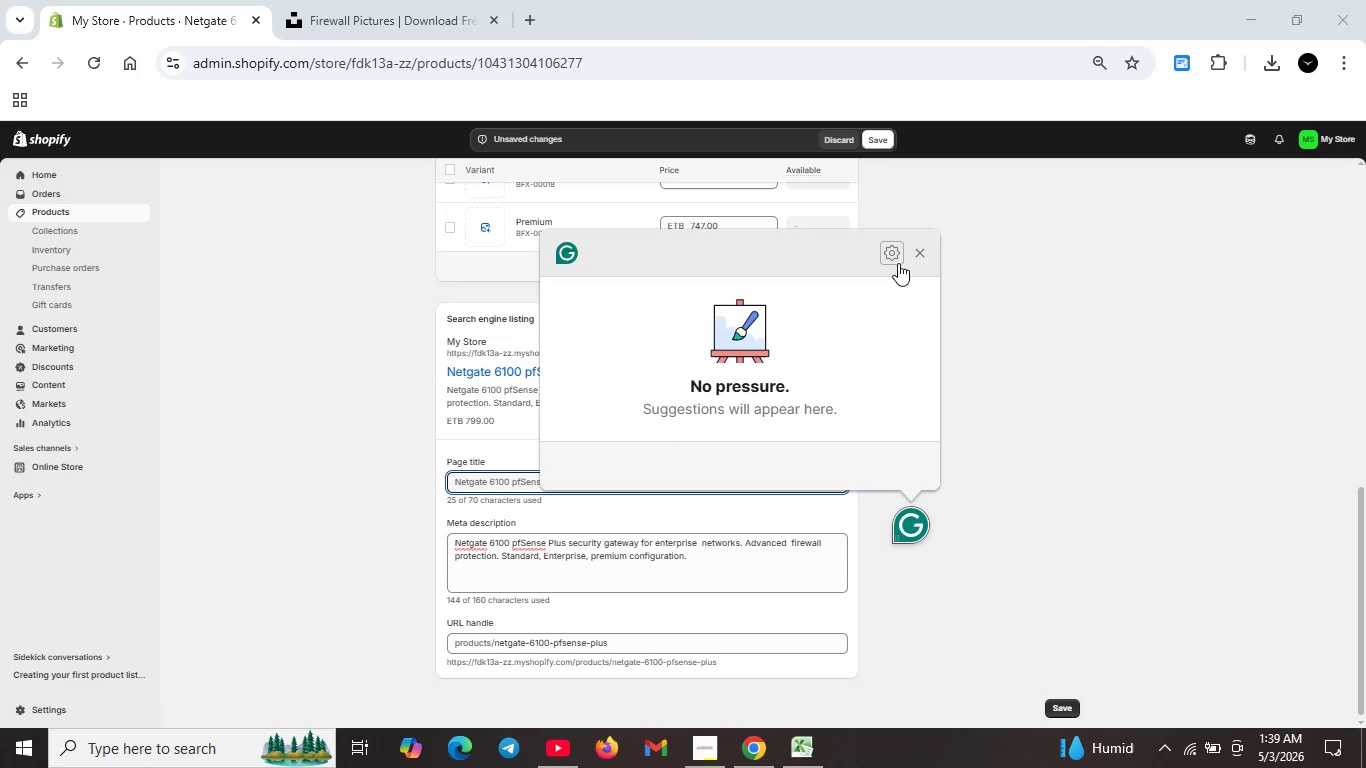 
left_click([911, 262])
 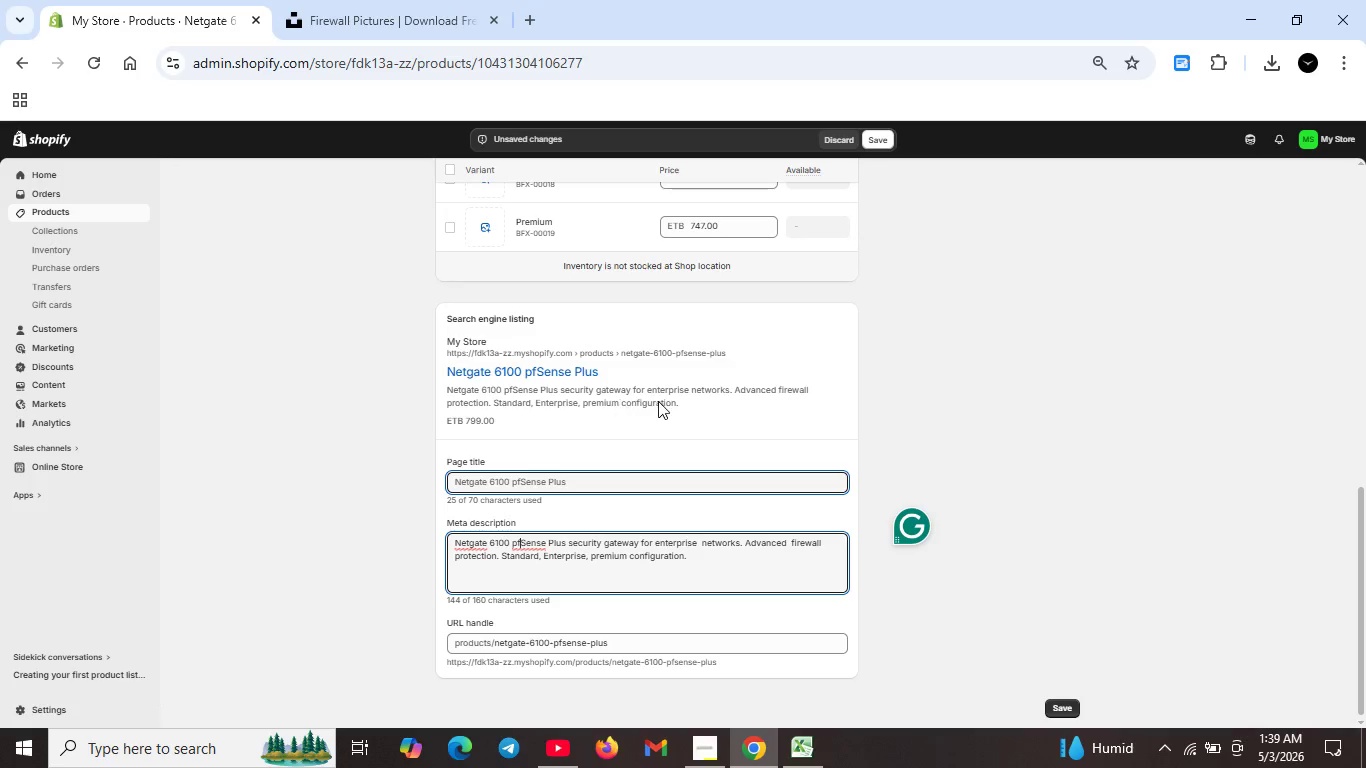 
scroll: coordinate [604, 393], scroll_direction: up, amount: 9.0
 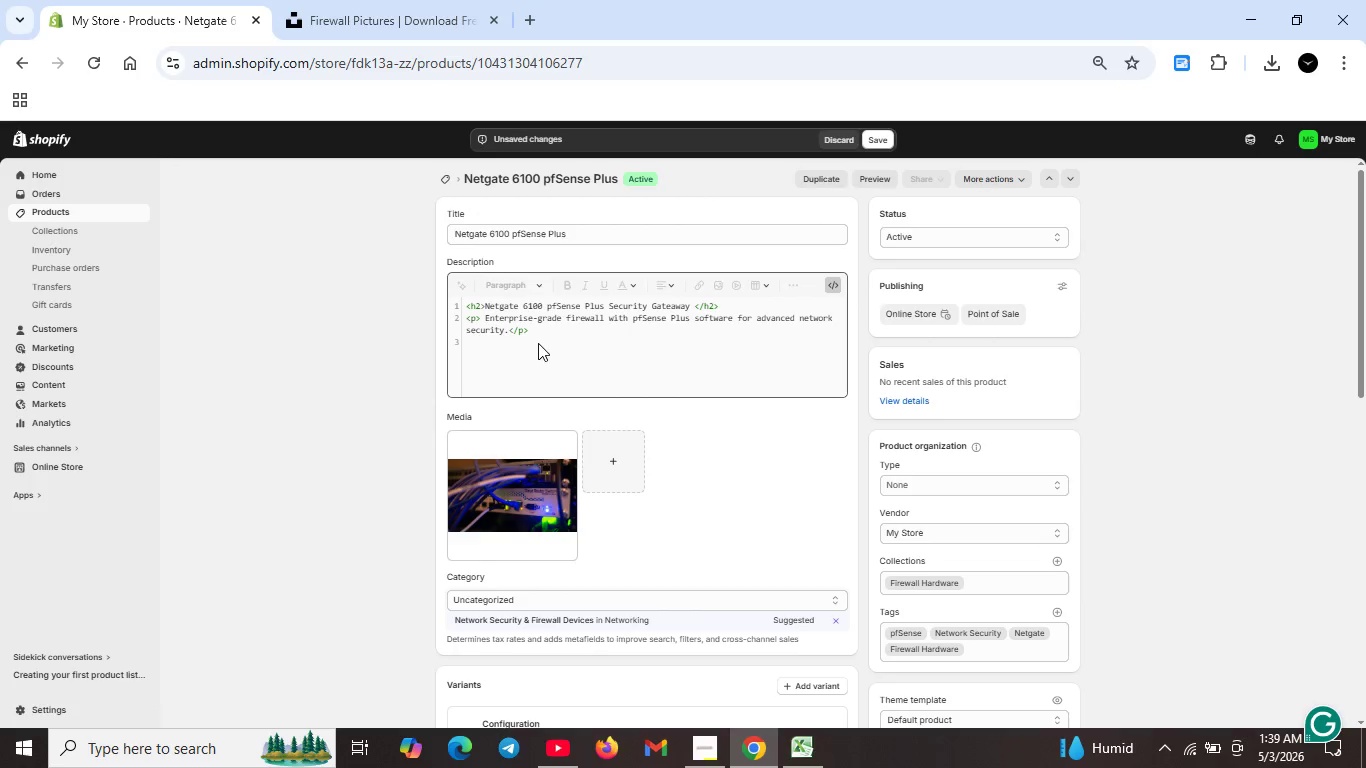 
left_click([538, 343])
 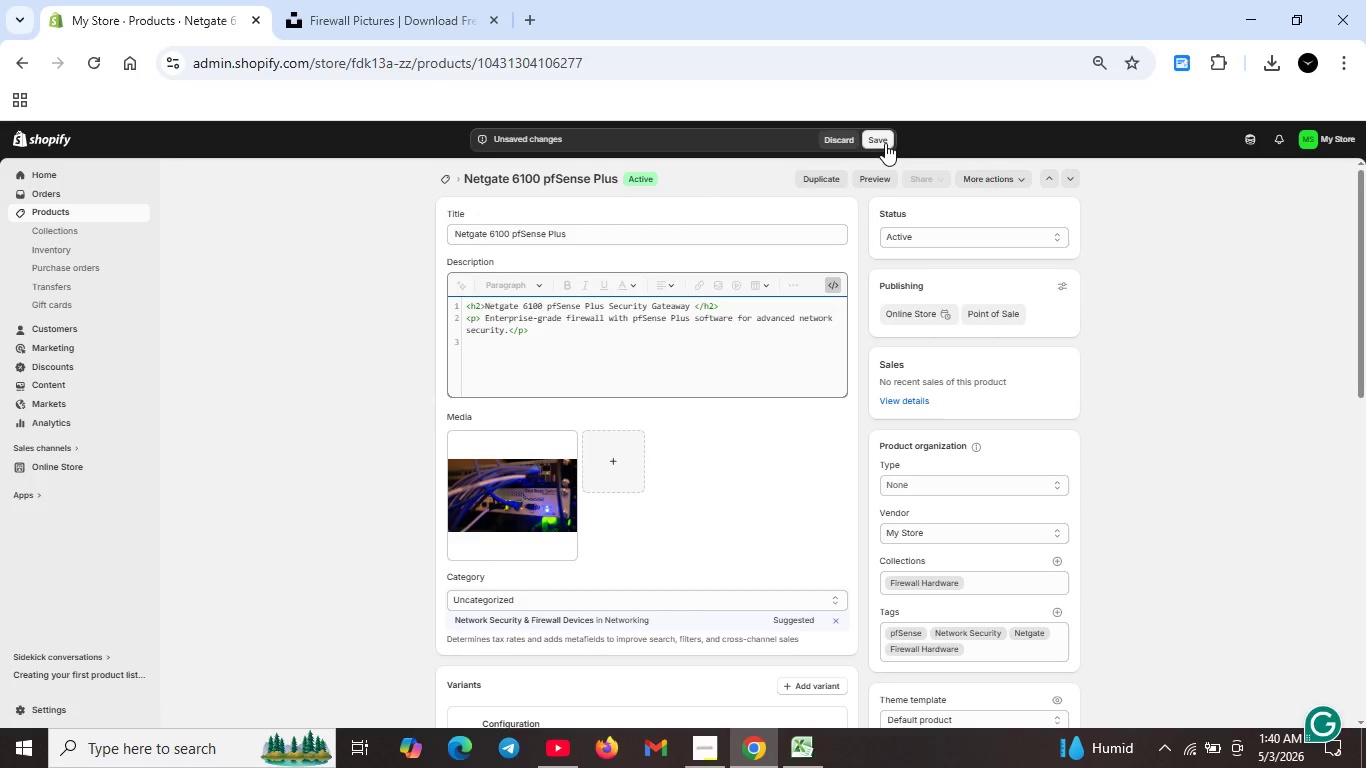 
left_click([881, 140])
 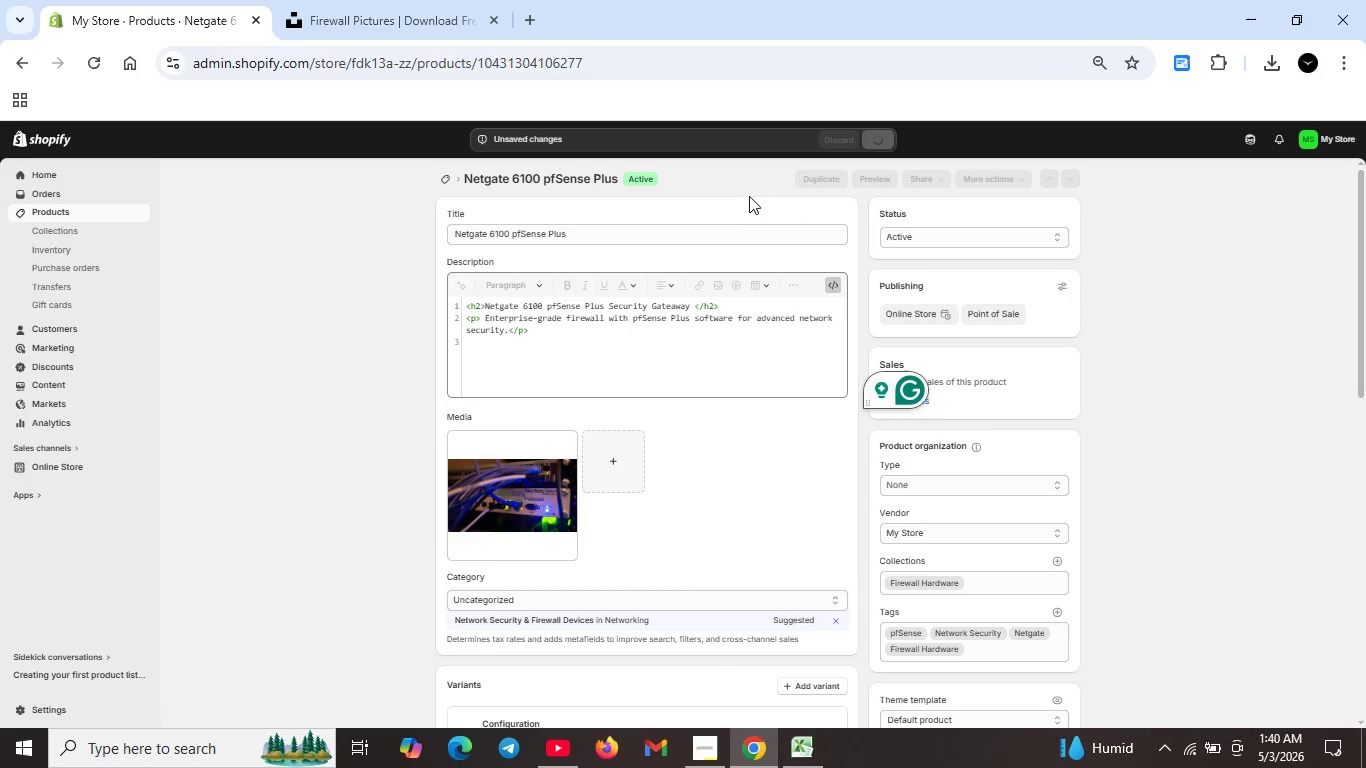 
wait(5.88)
 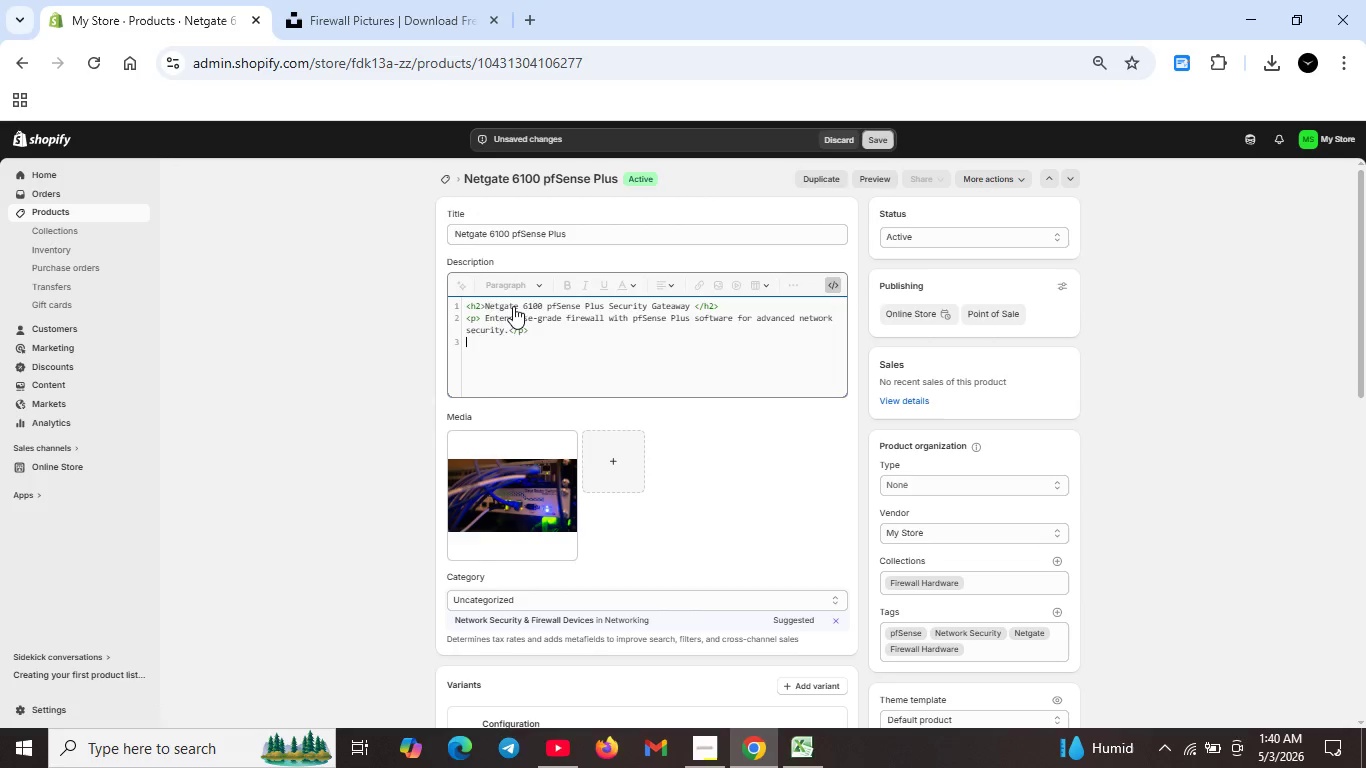 
scroll: coordinate [743, 438], scroll_direction: down, amount: 10.0
 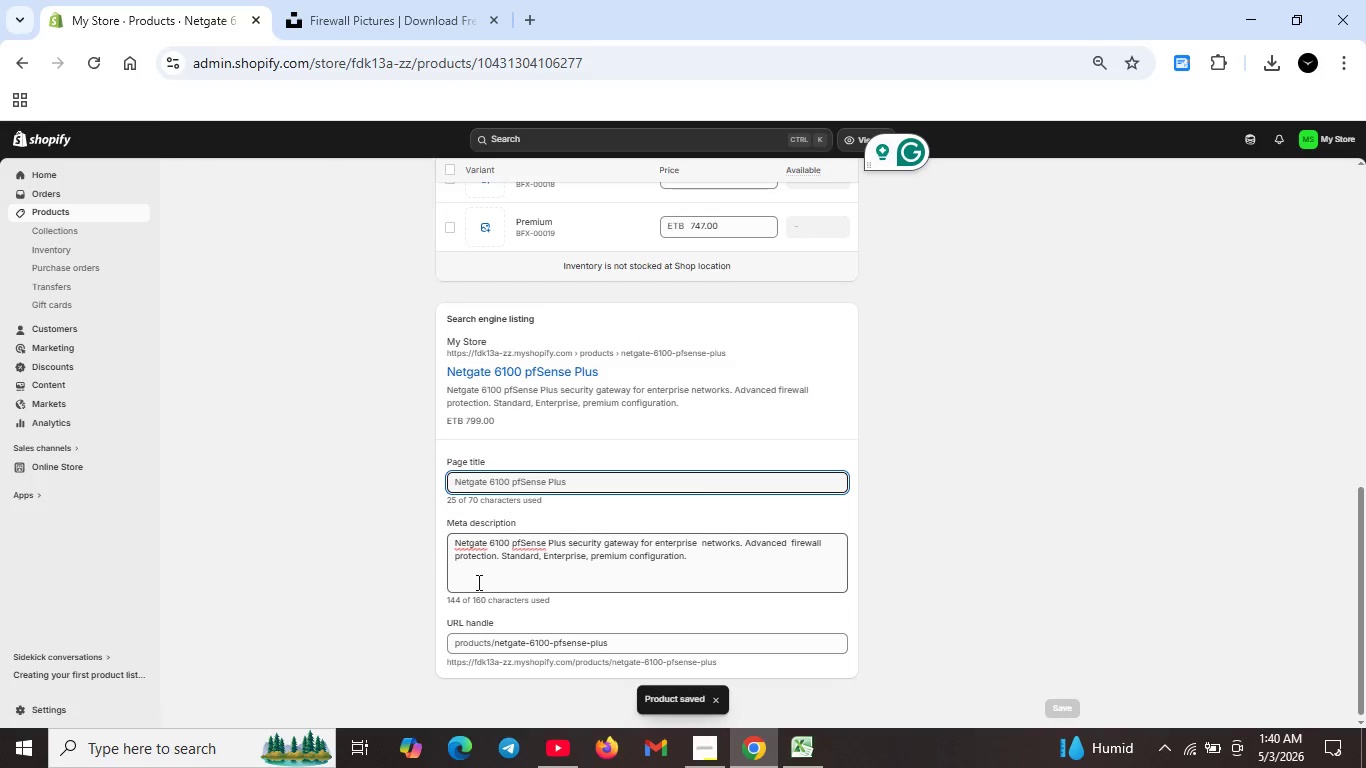 
left_click([519, 543])
 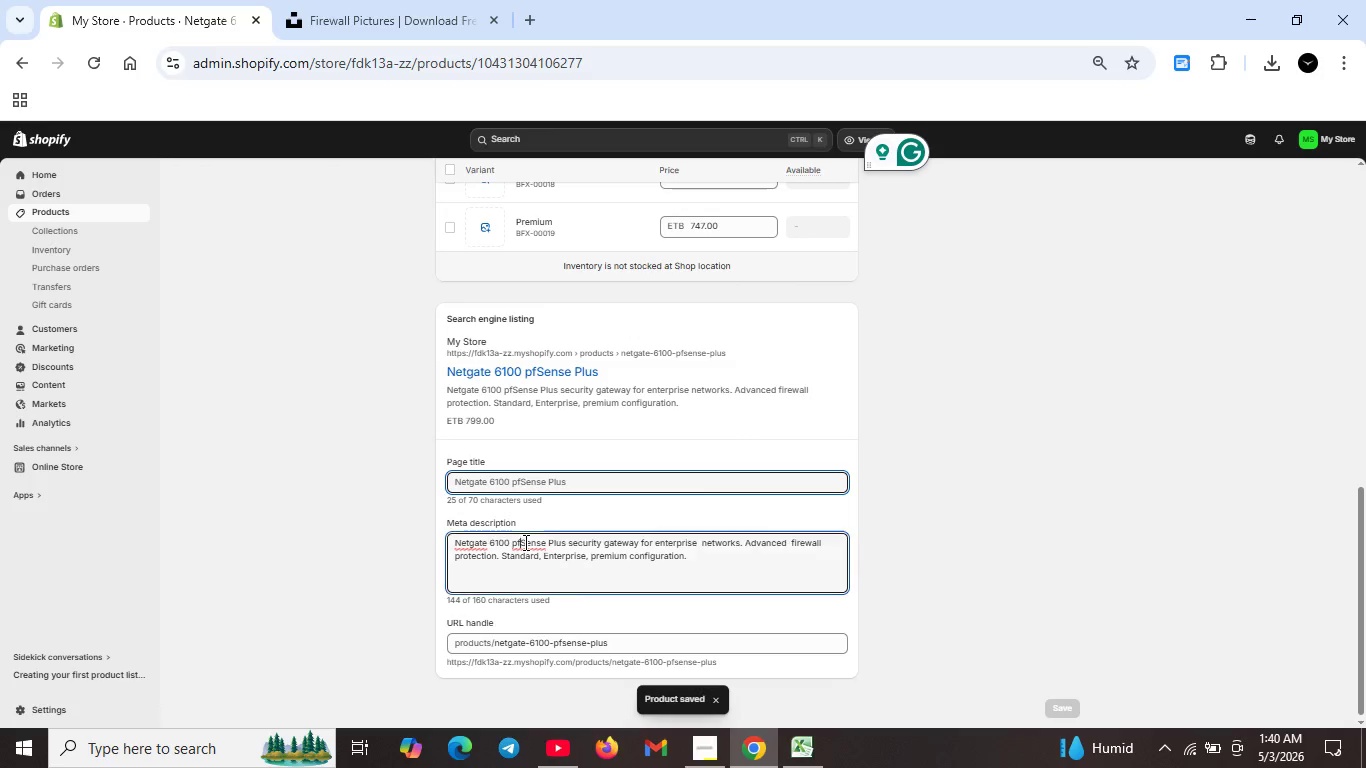 
left_click([524, 542])
 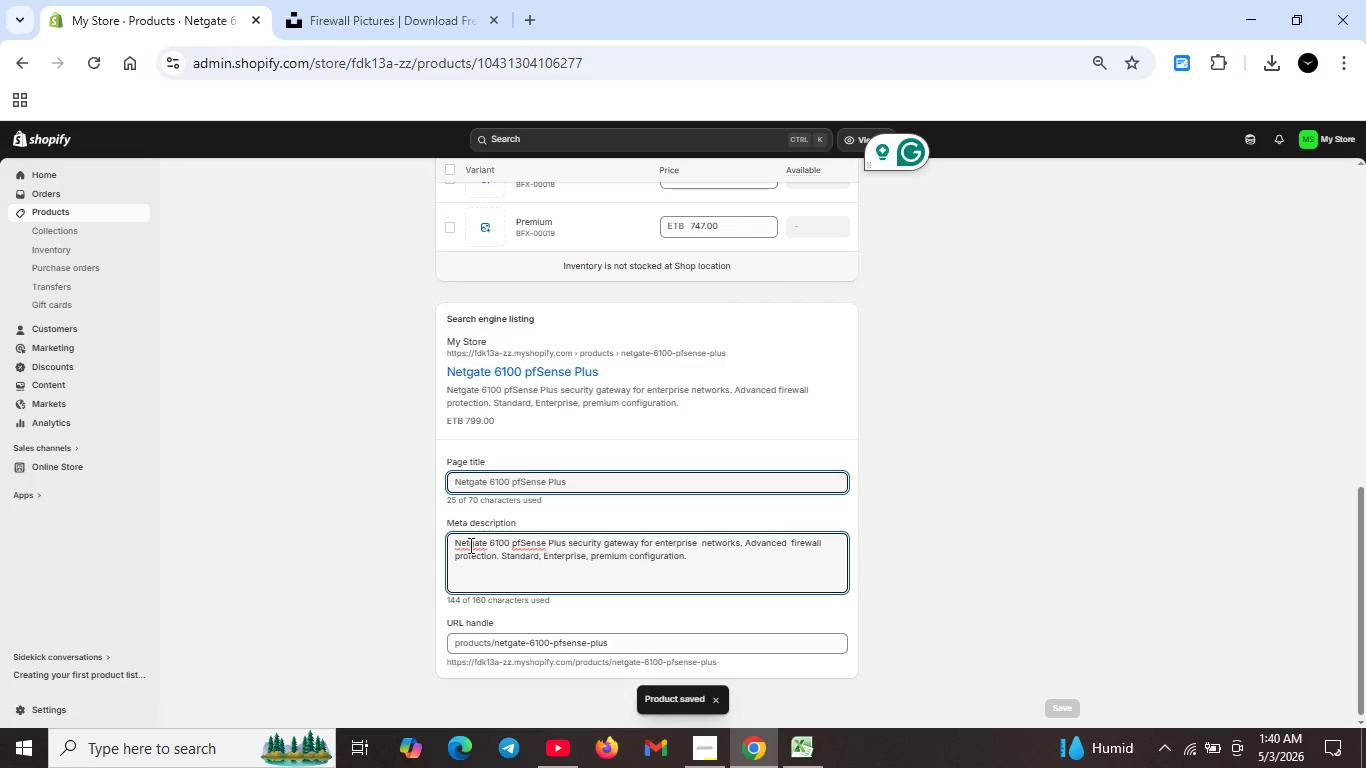 
left_click([470, 546])
 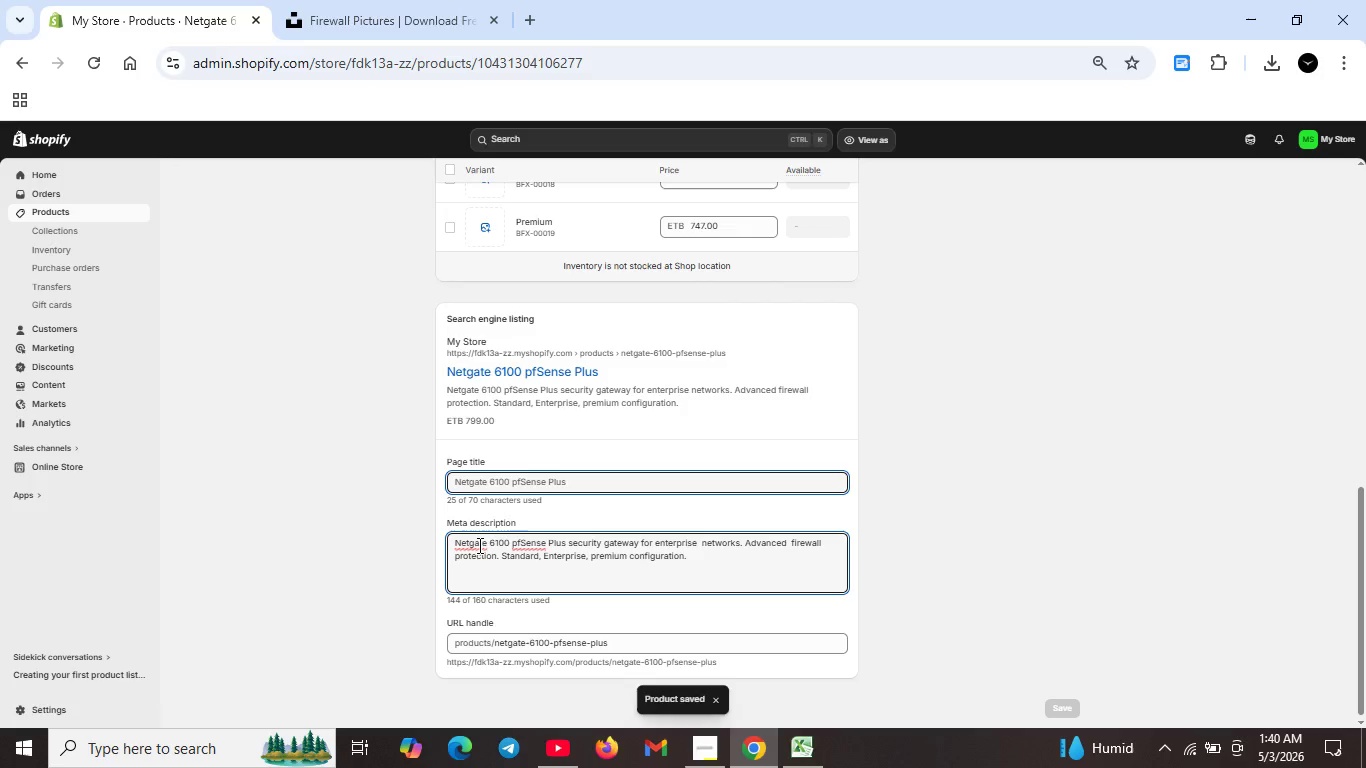 
left_click([478, 545])
 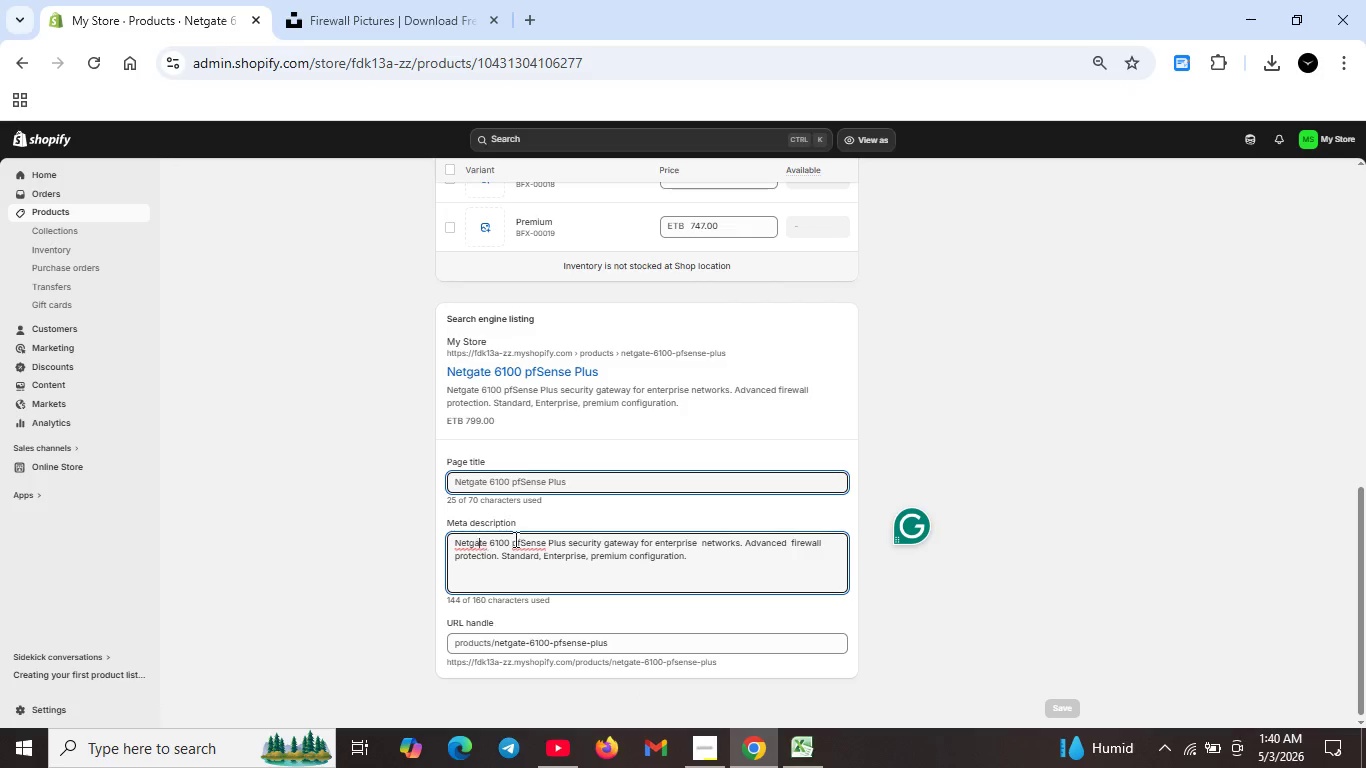 
scroll: coordinate [579, 545], scroll_direction: up, amount: 10.0
 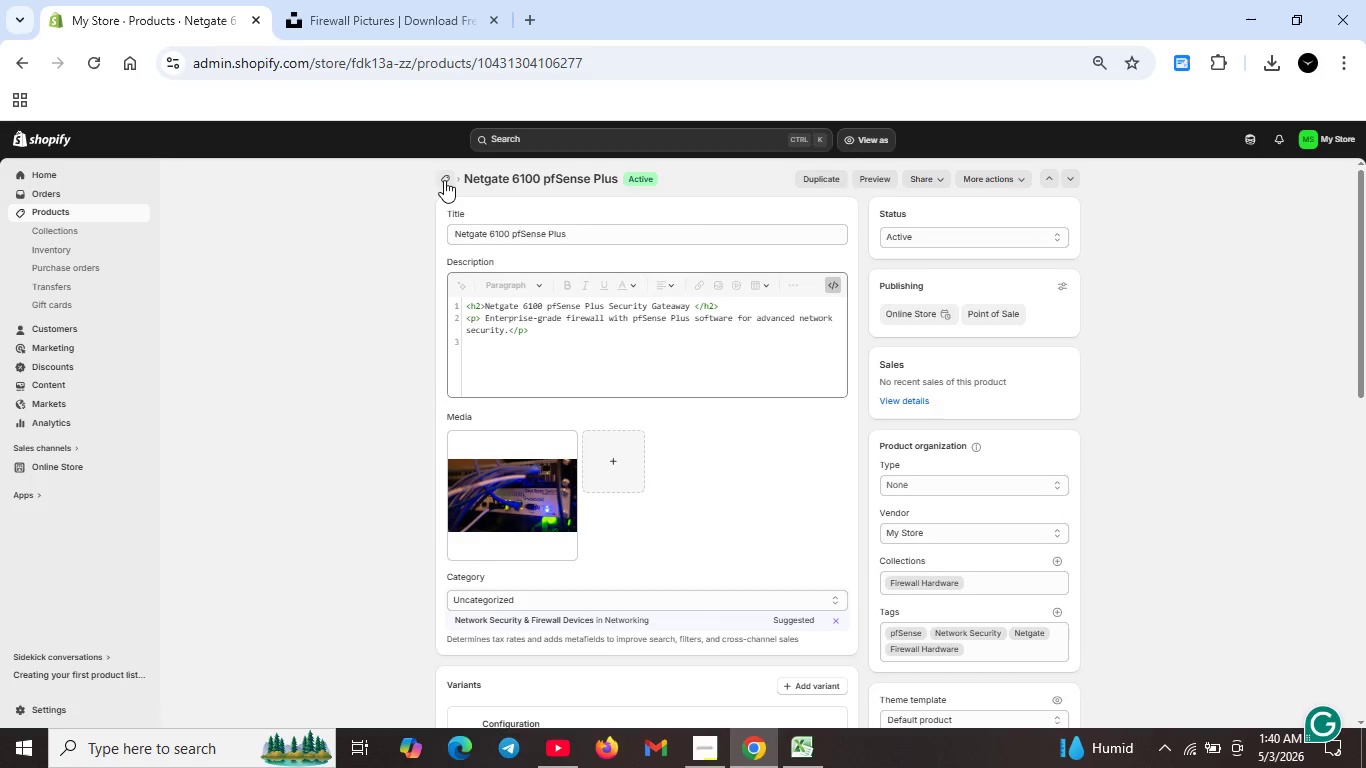 
left_click([444, 180])
 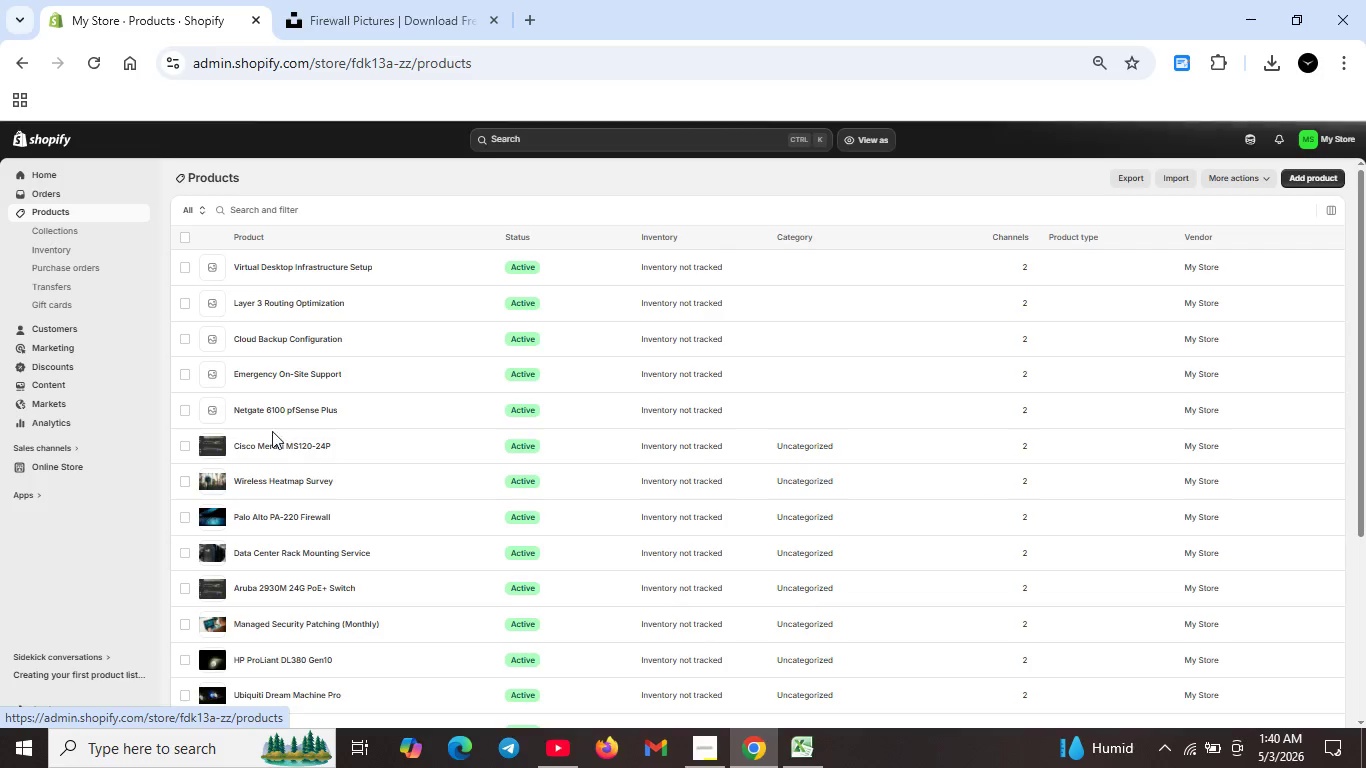 
wait(10.12)
 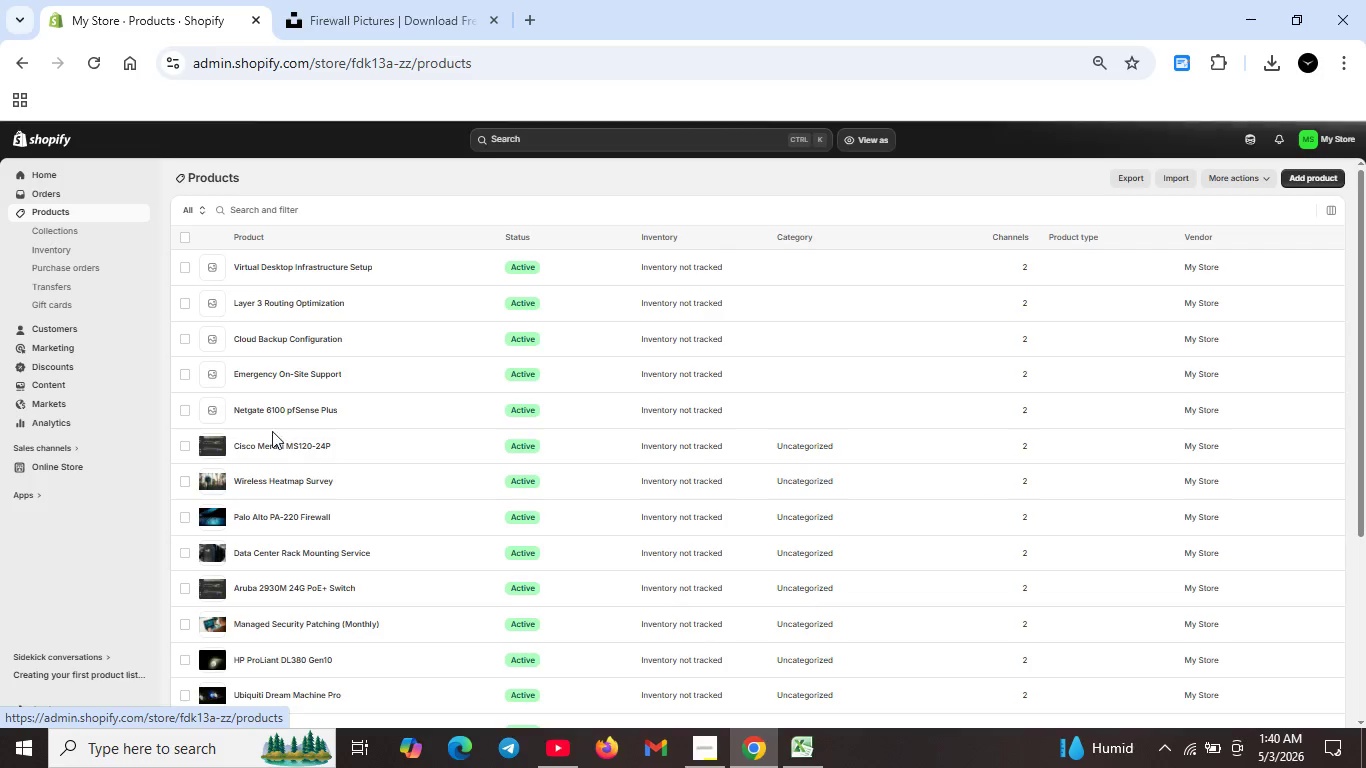 
double_click([268, 412])
 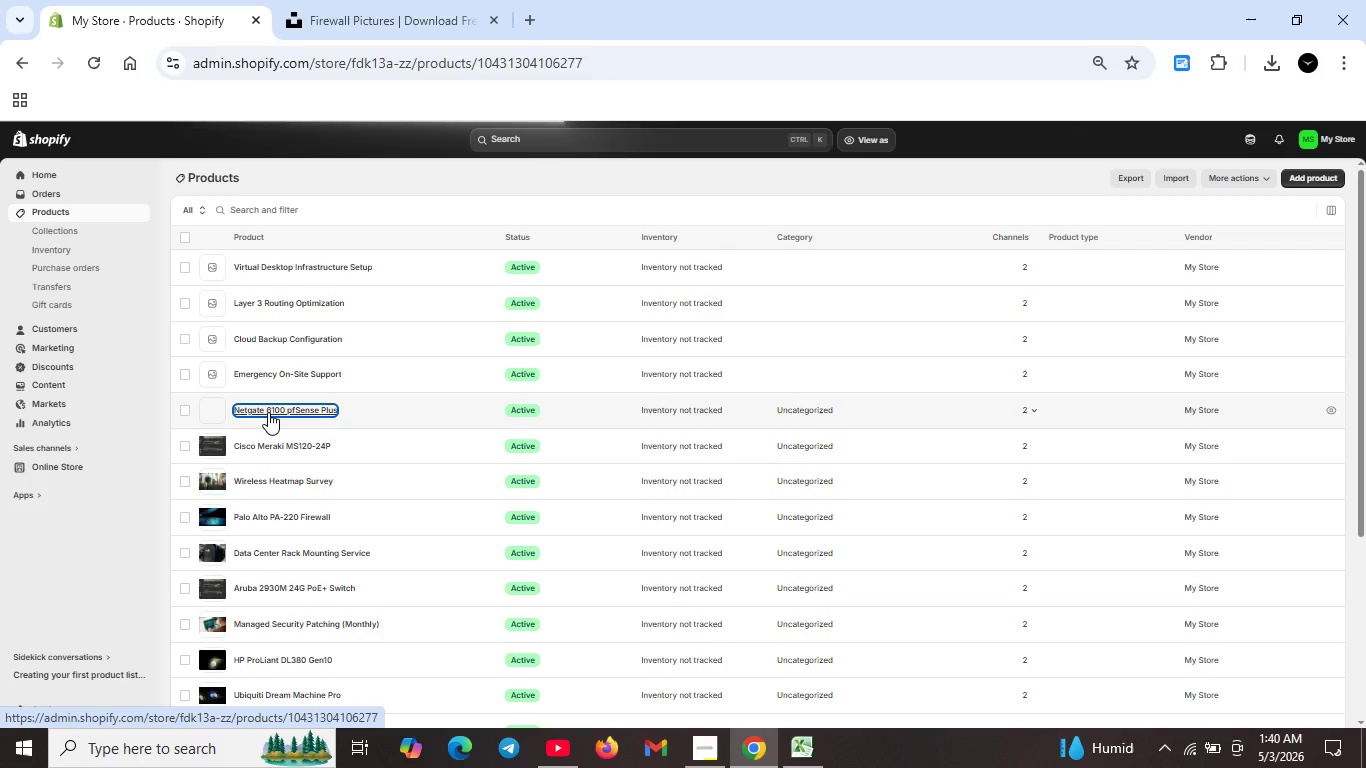 
left_click([268, 412])
 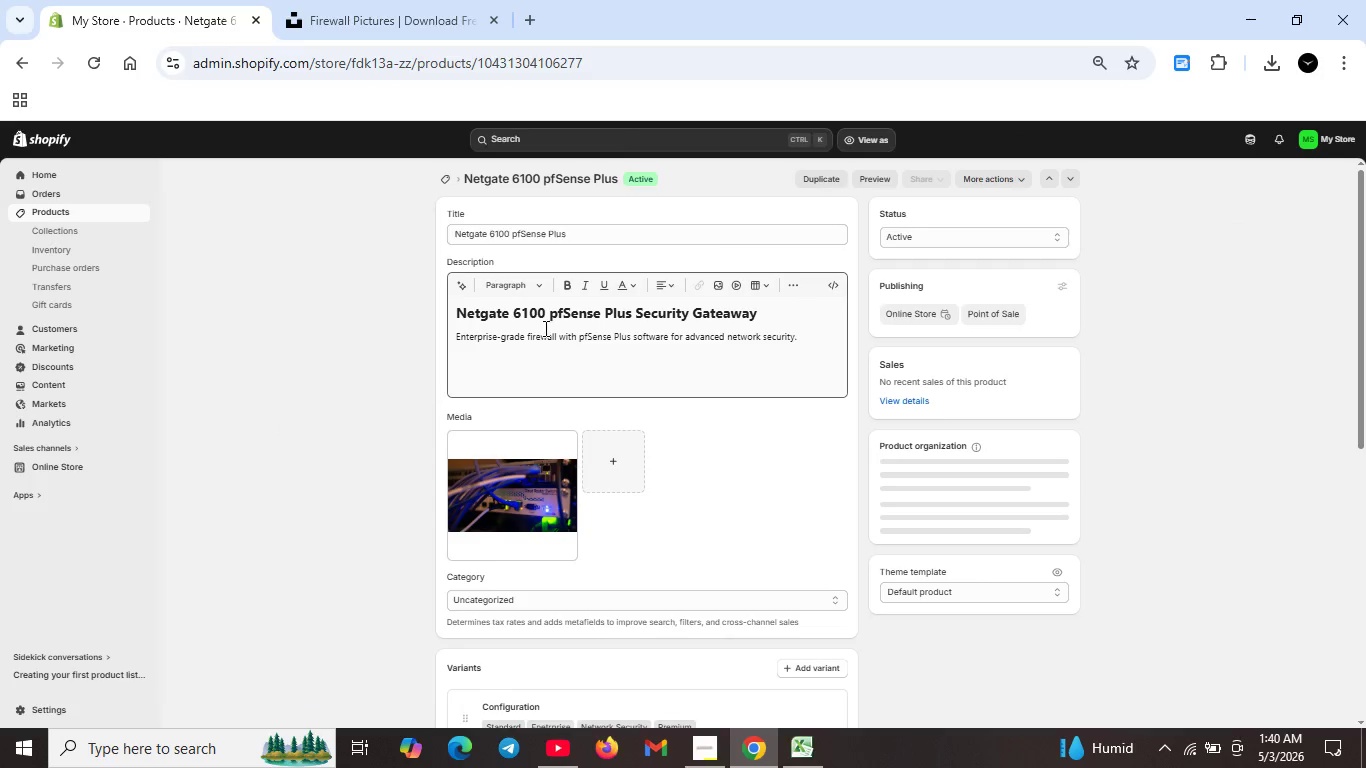 
wait(6.38)
 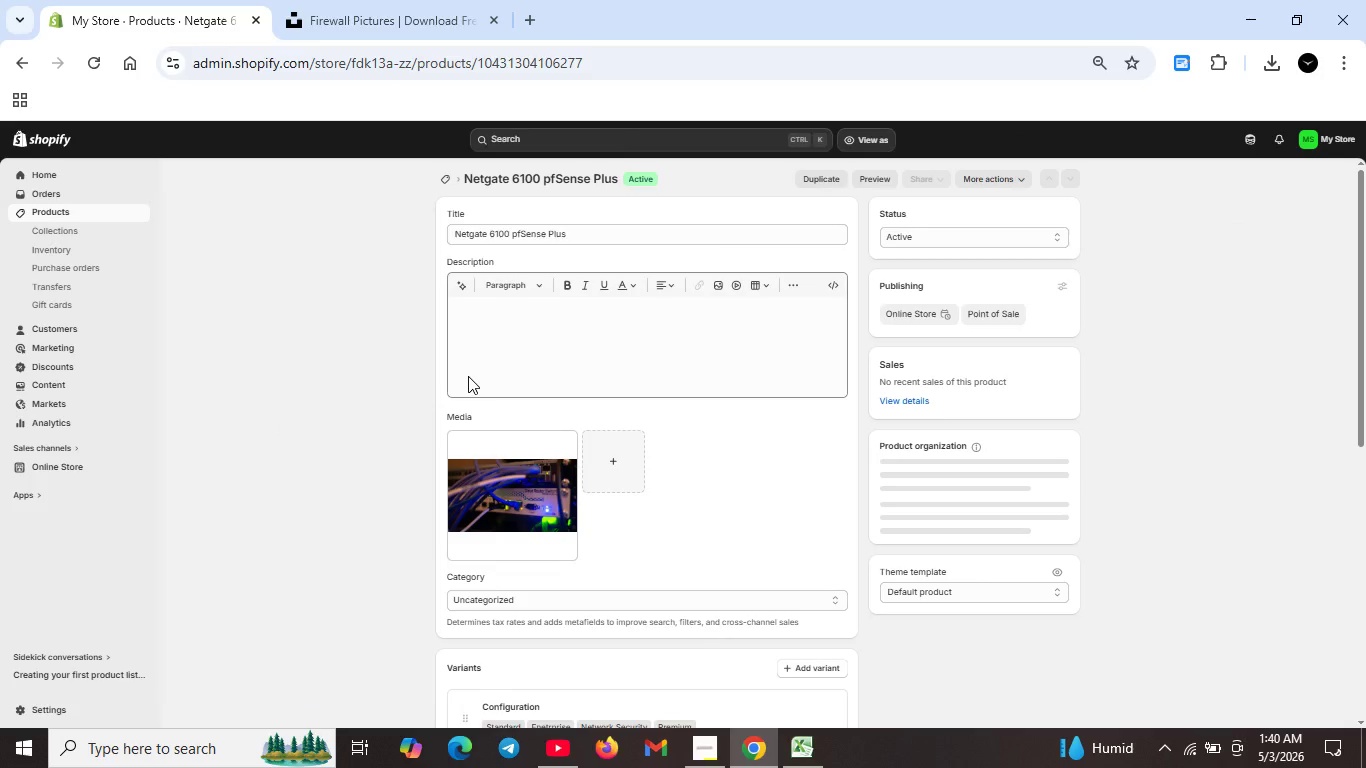 
left_click([478, 313])
 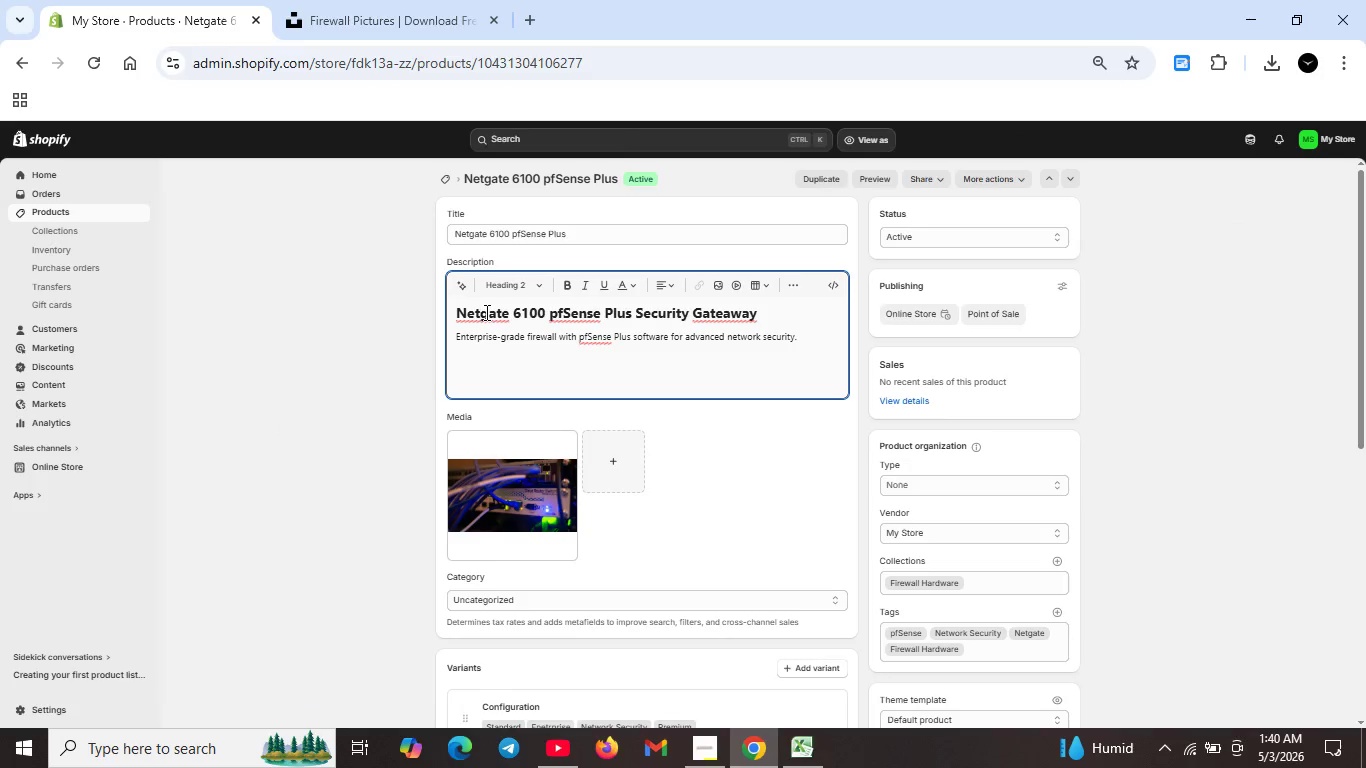 
left_click([485, 312])
 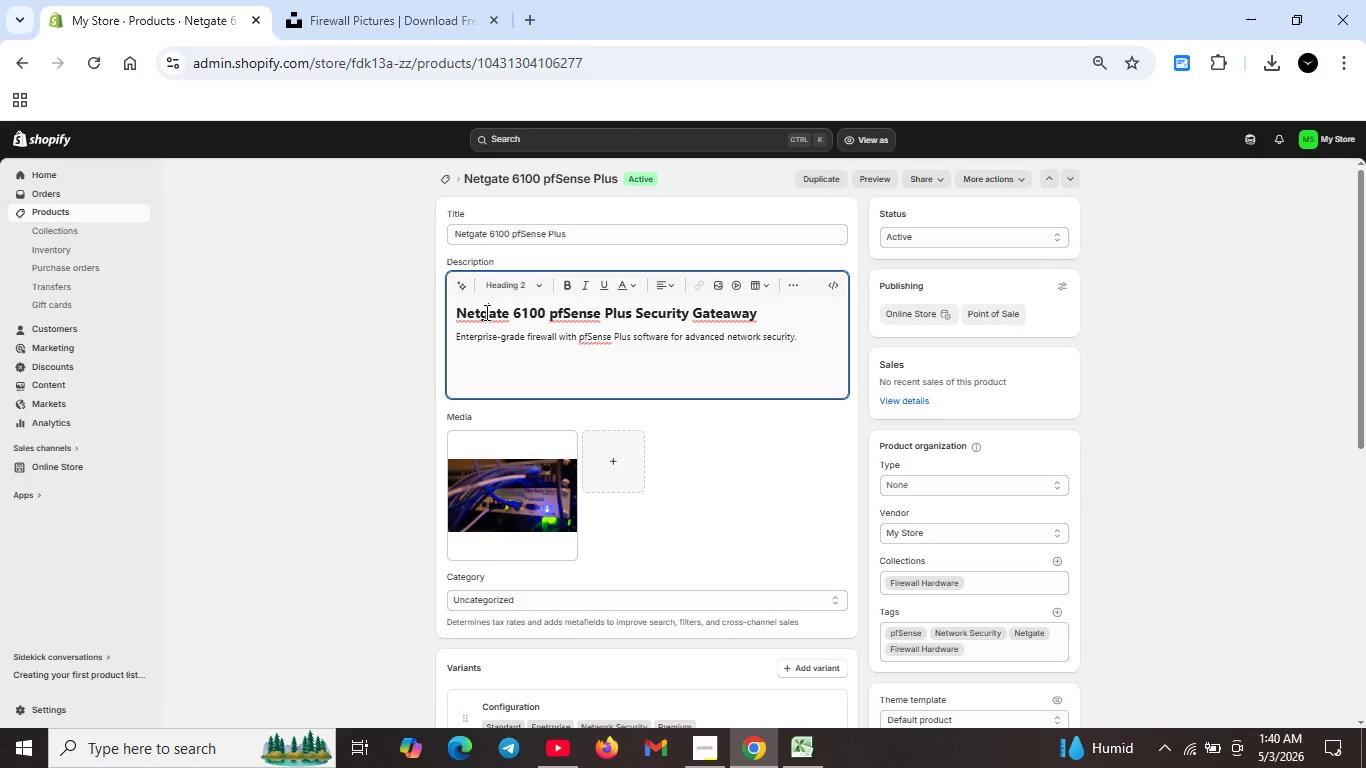 
double_click([485, 312])
 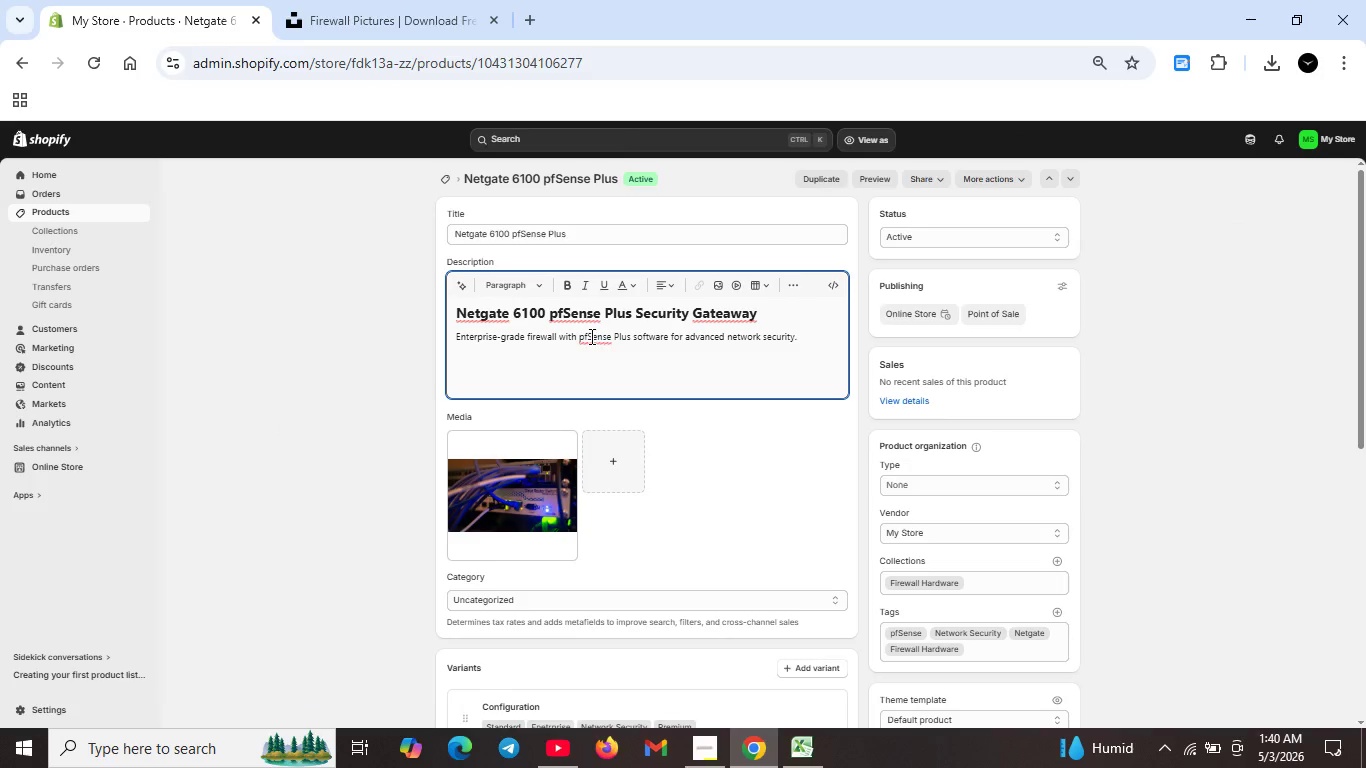 
left_click([590, 336])
 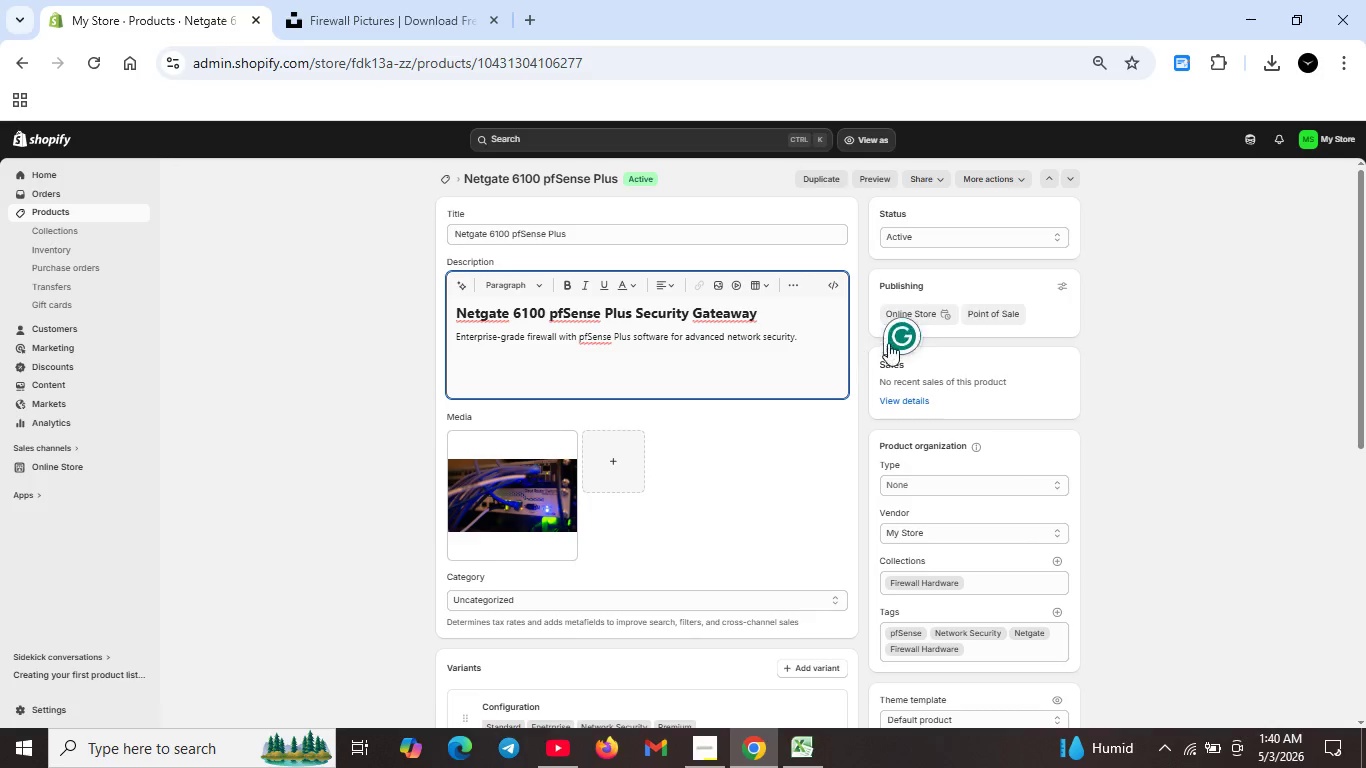 
left_click([888, 343])
 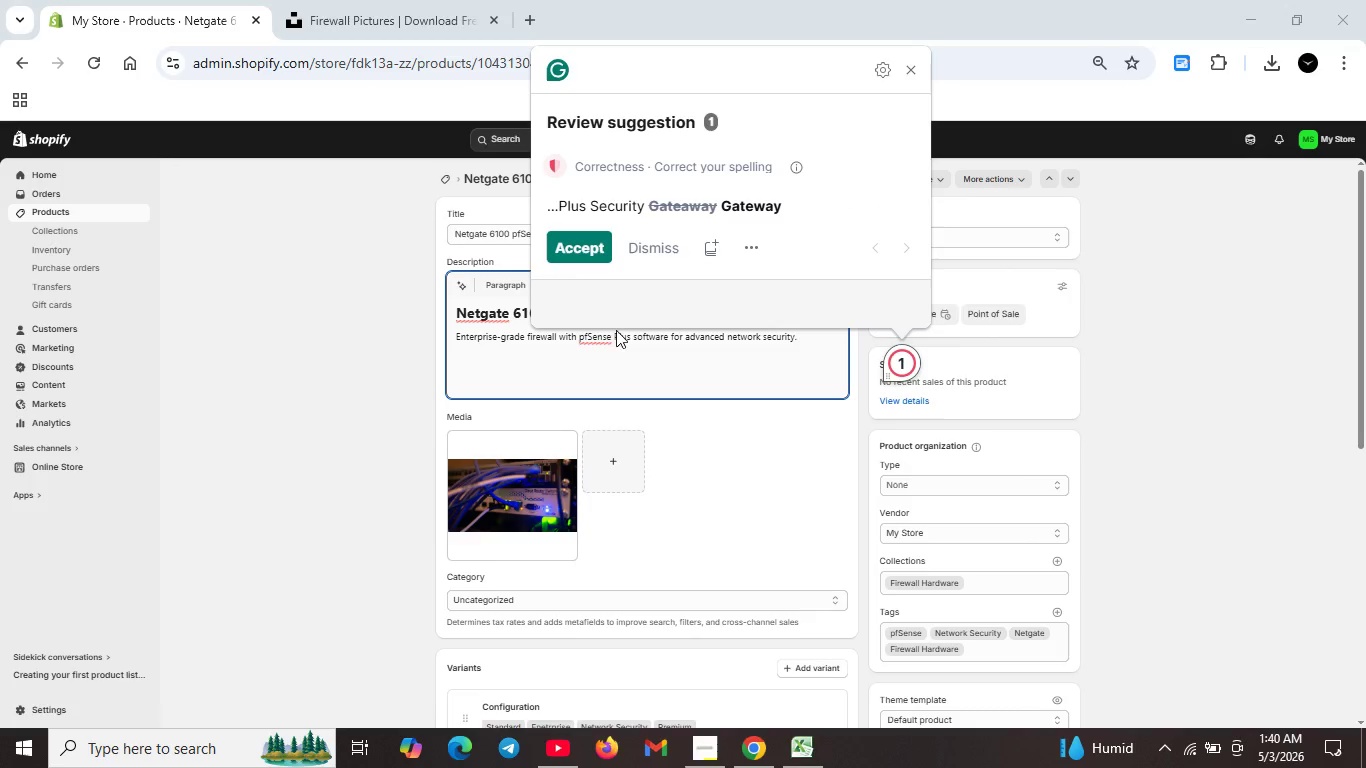 
left_click([583, 255])
 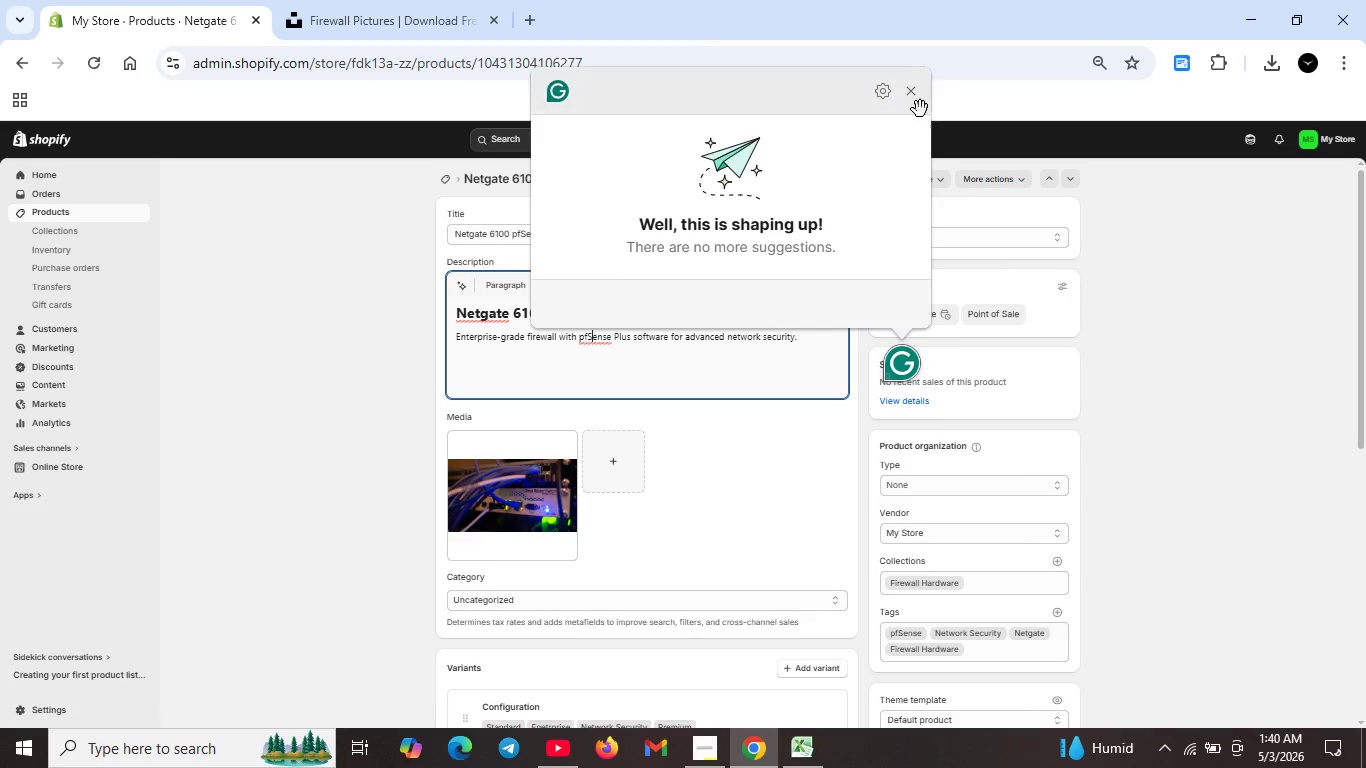 
left_click([906, 102])
 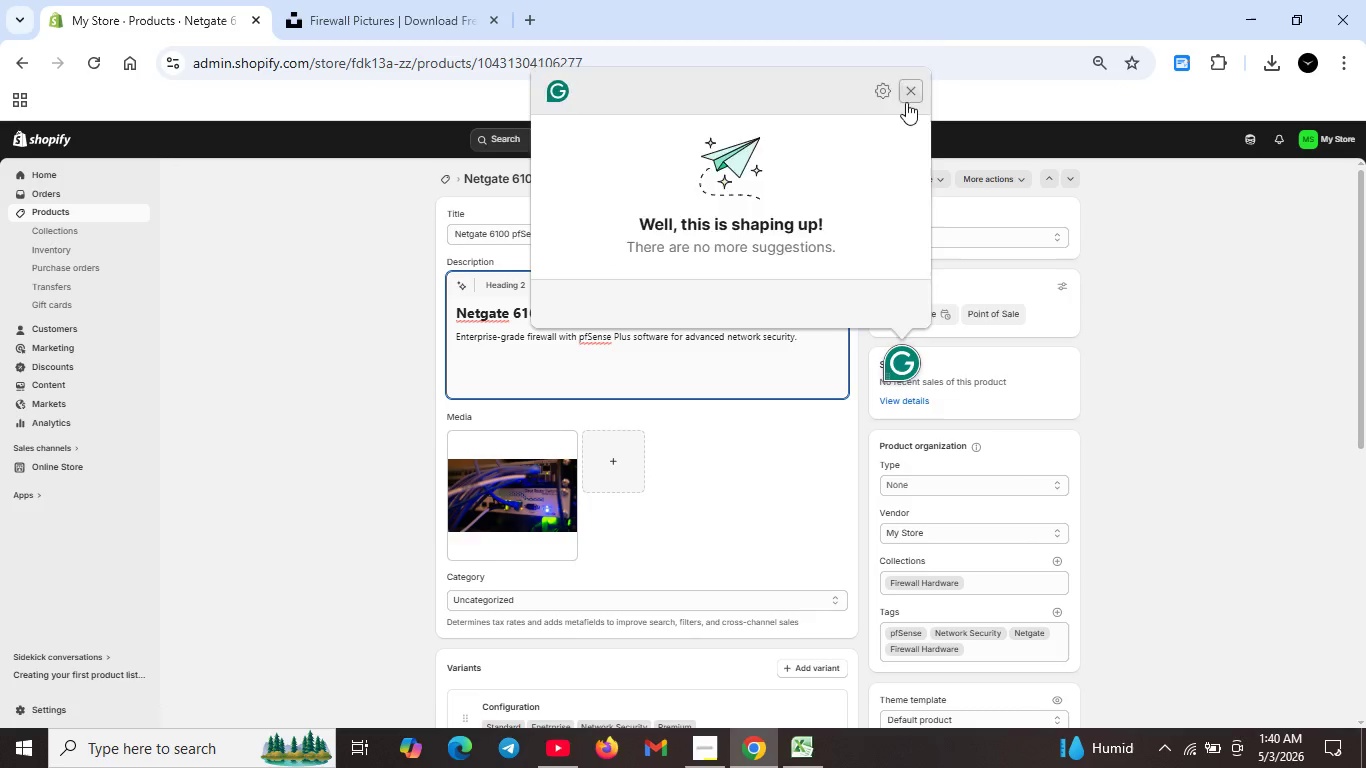 
key(Unknown)
 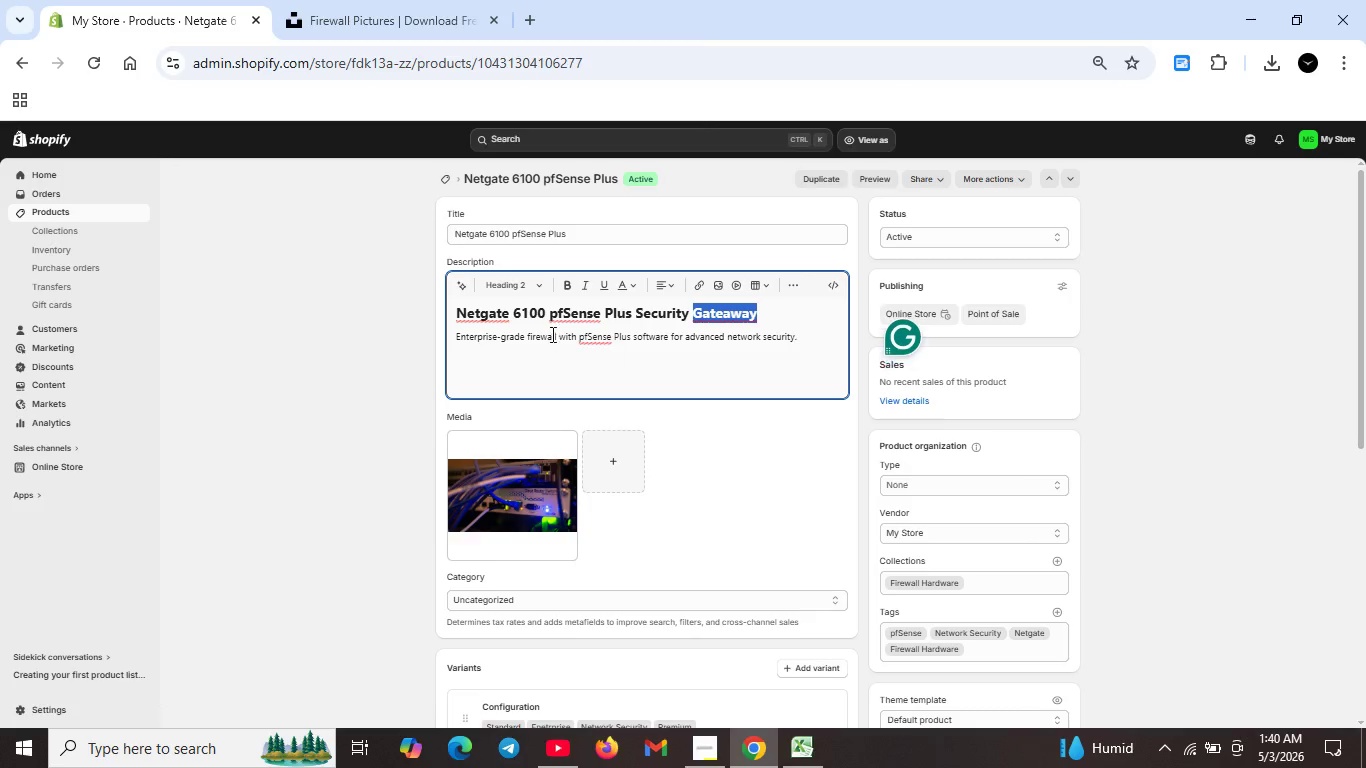 
key(Unknown)
 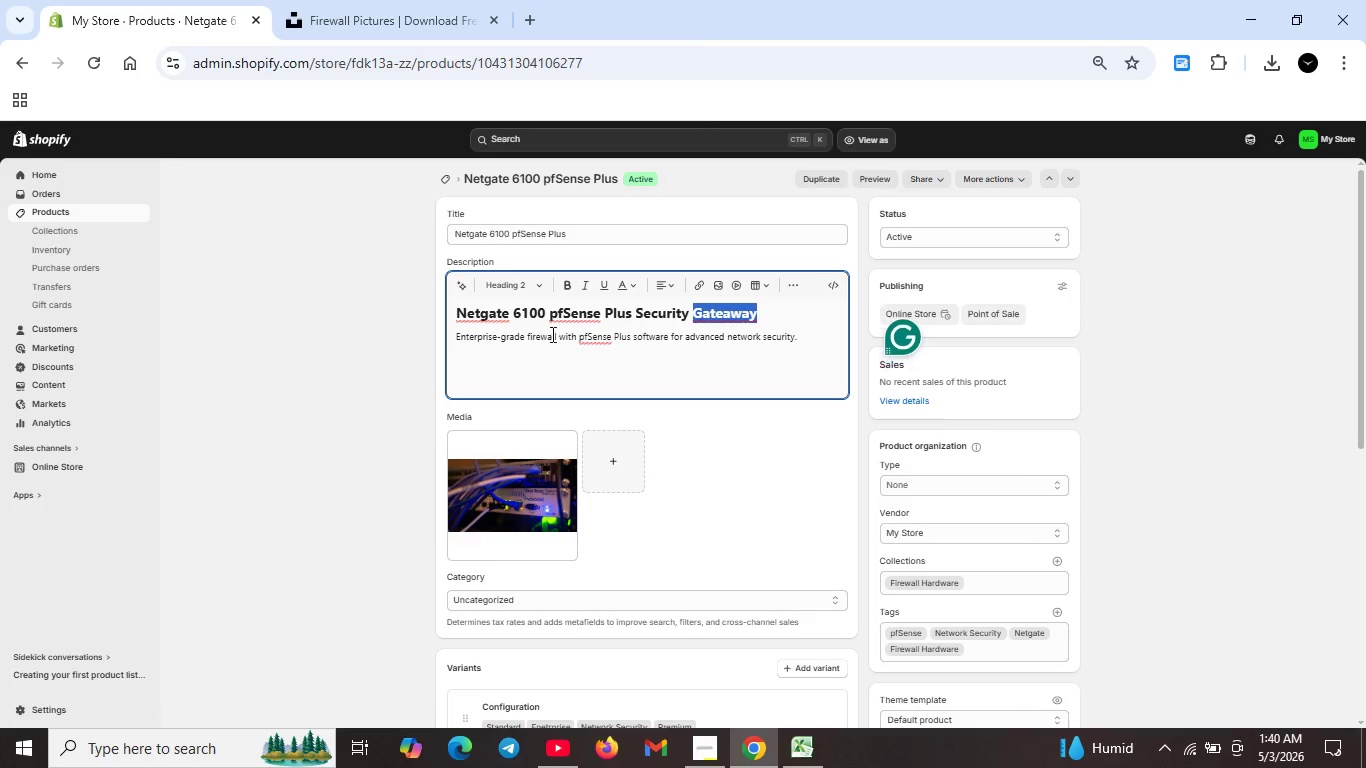 
key(Unknown)
 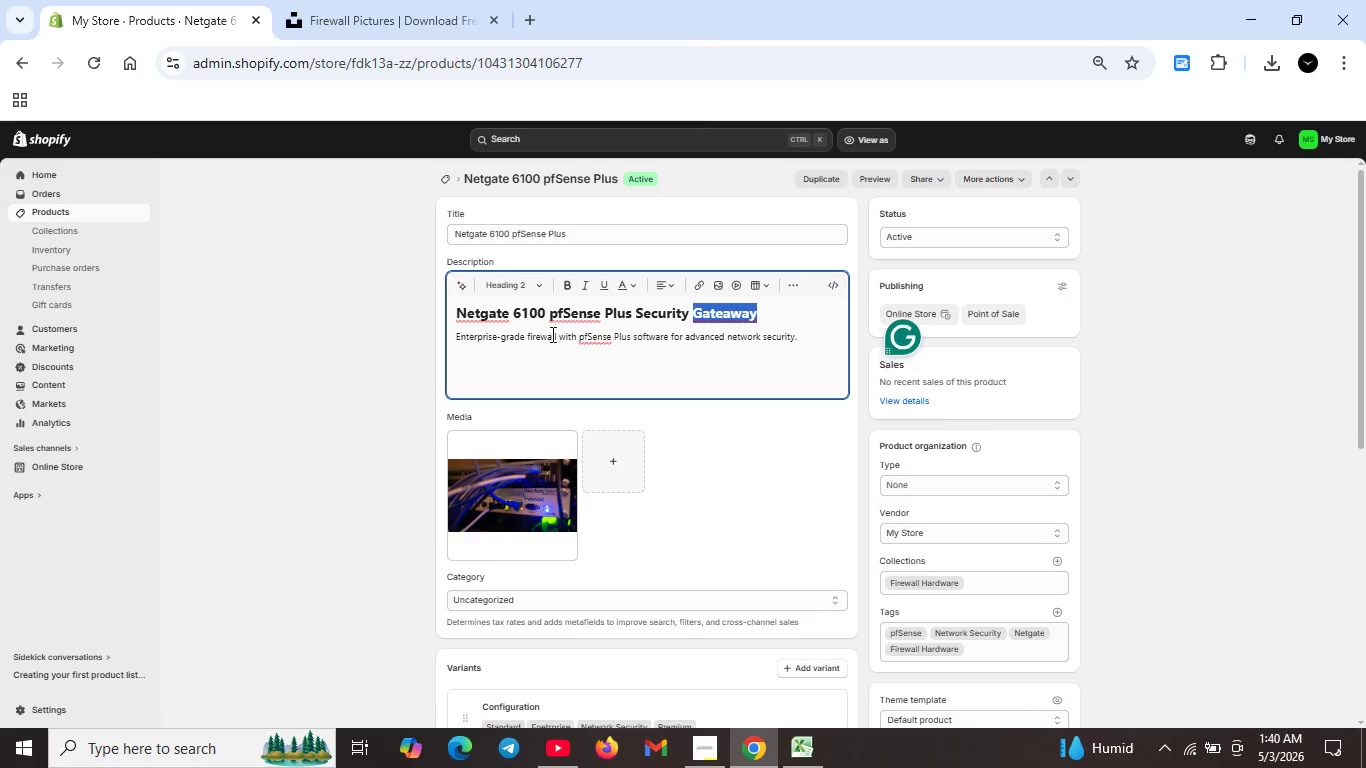 
key(Unknown)
 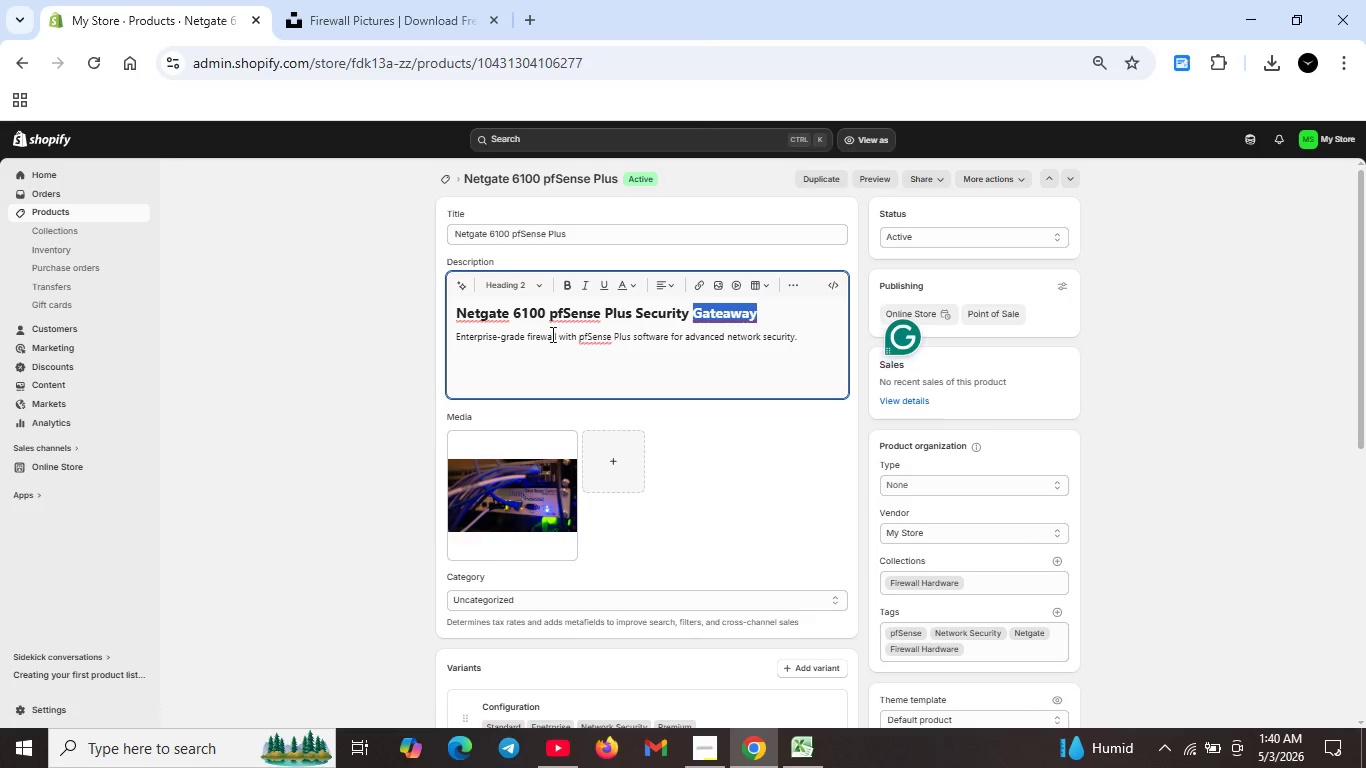 
key(Unknown)
 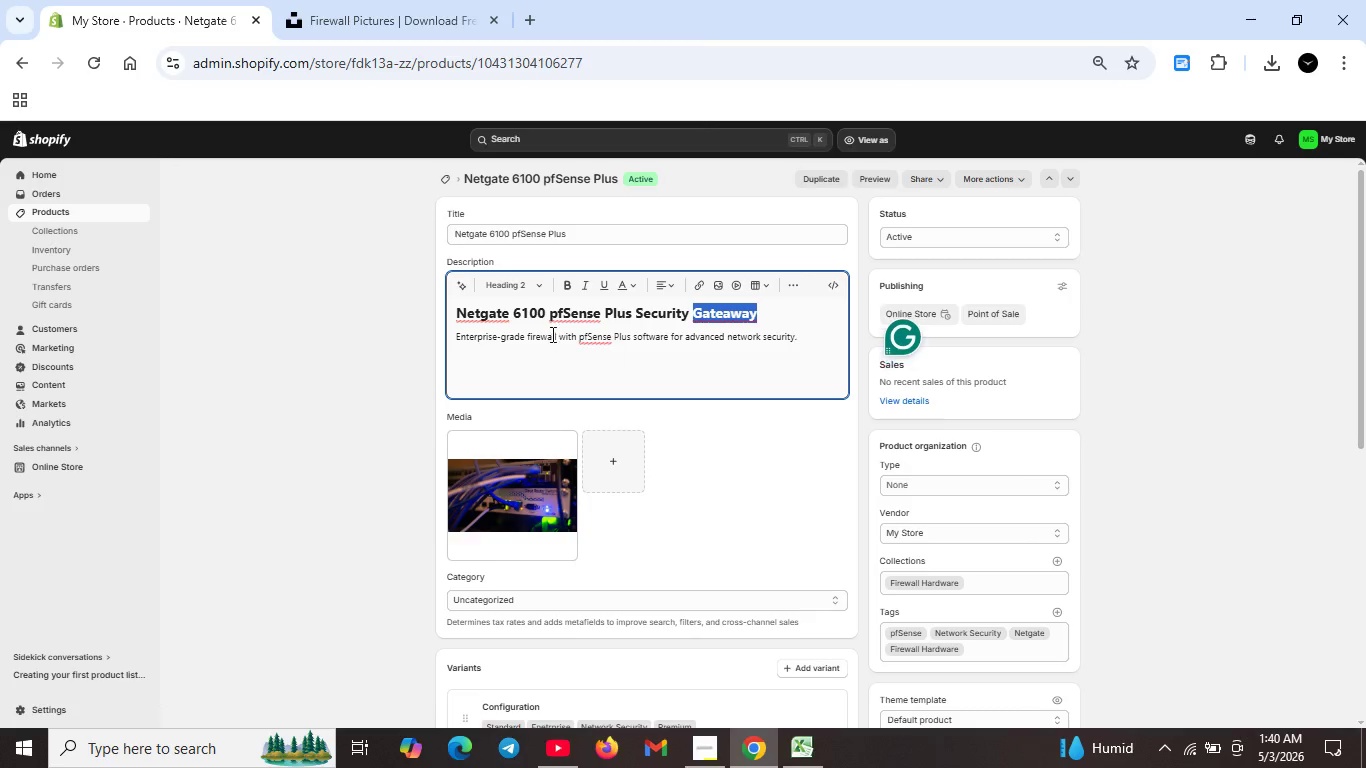 
key(Unknown)
 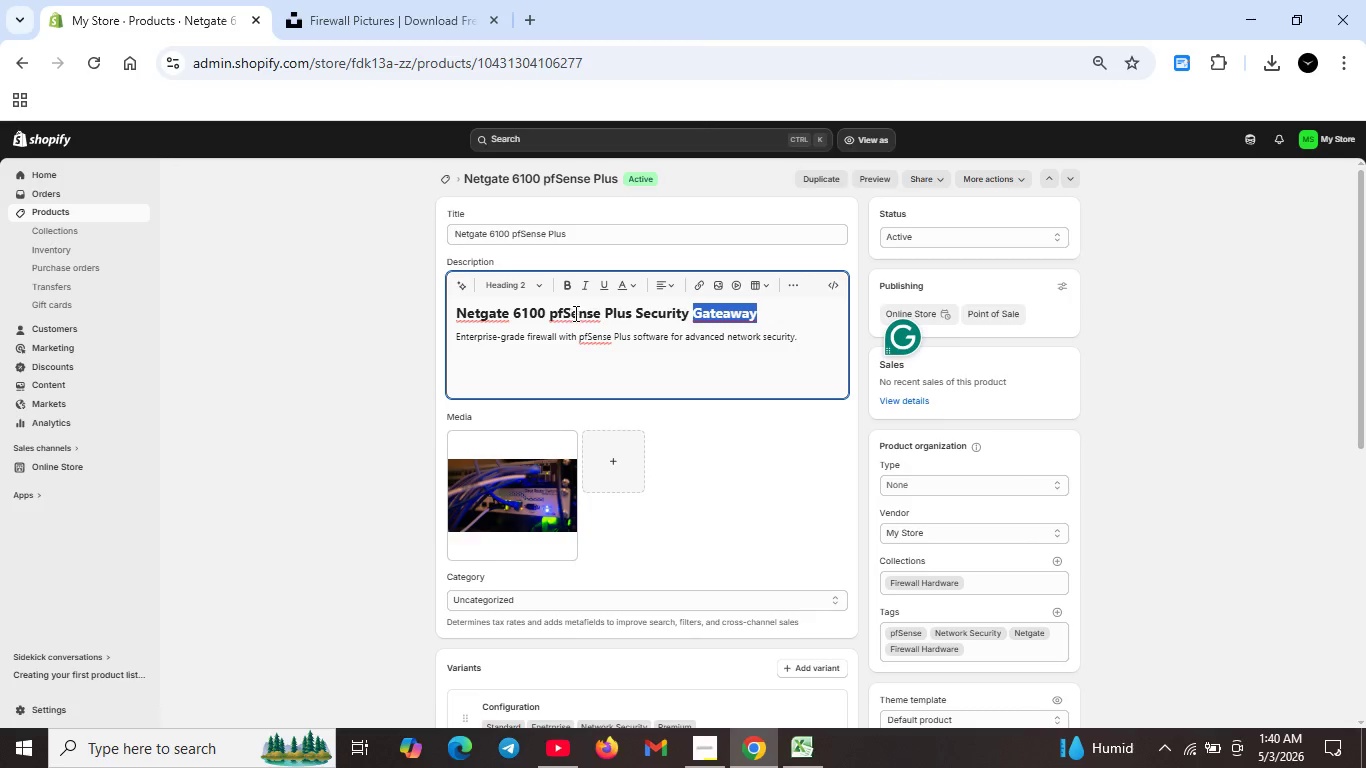 
key(Unknown)
 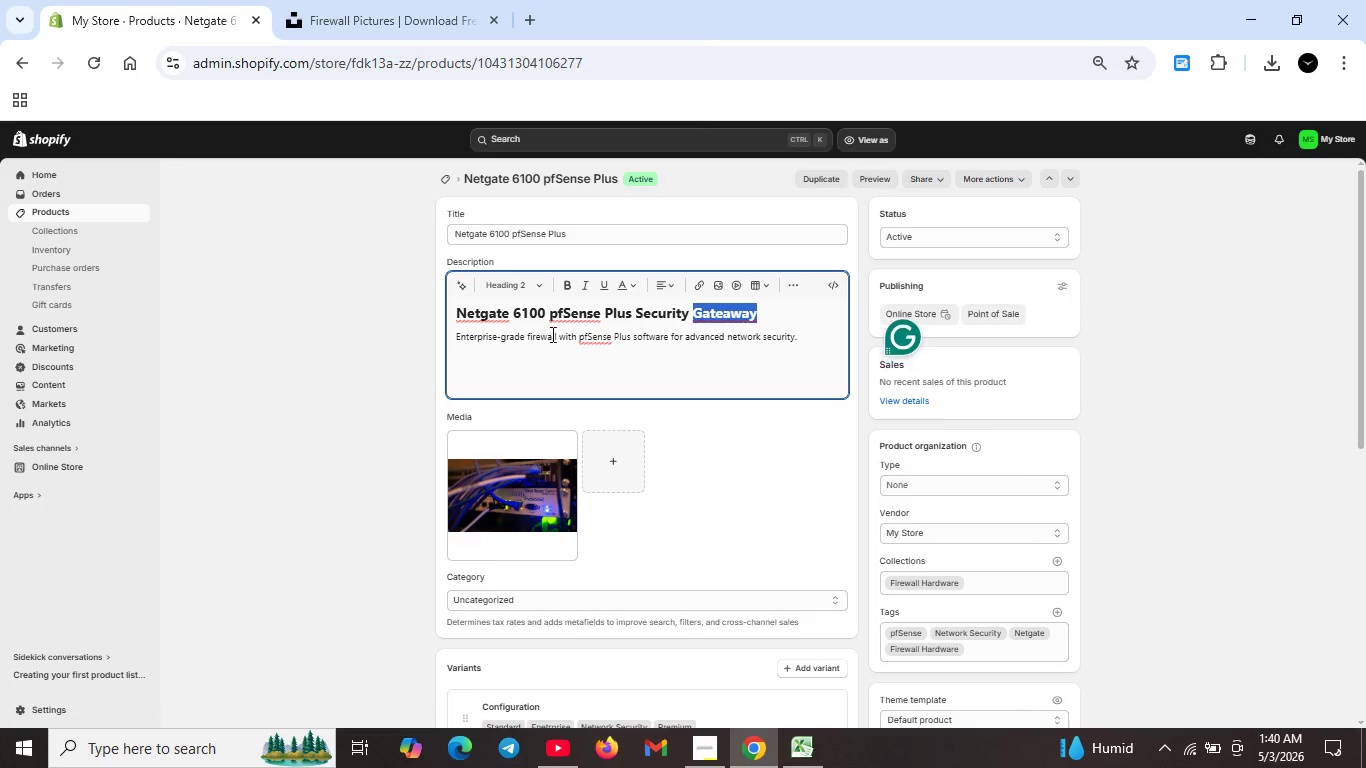 
left_click([574, 313])
 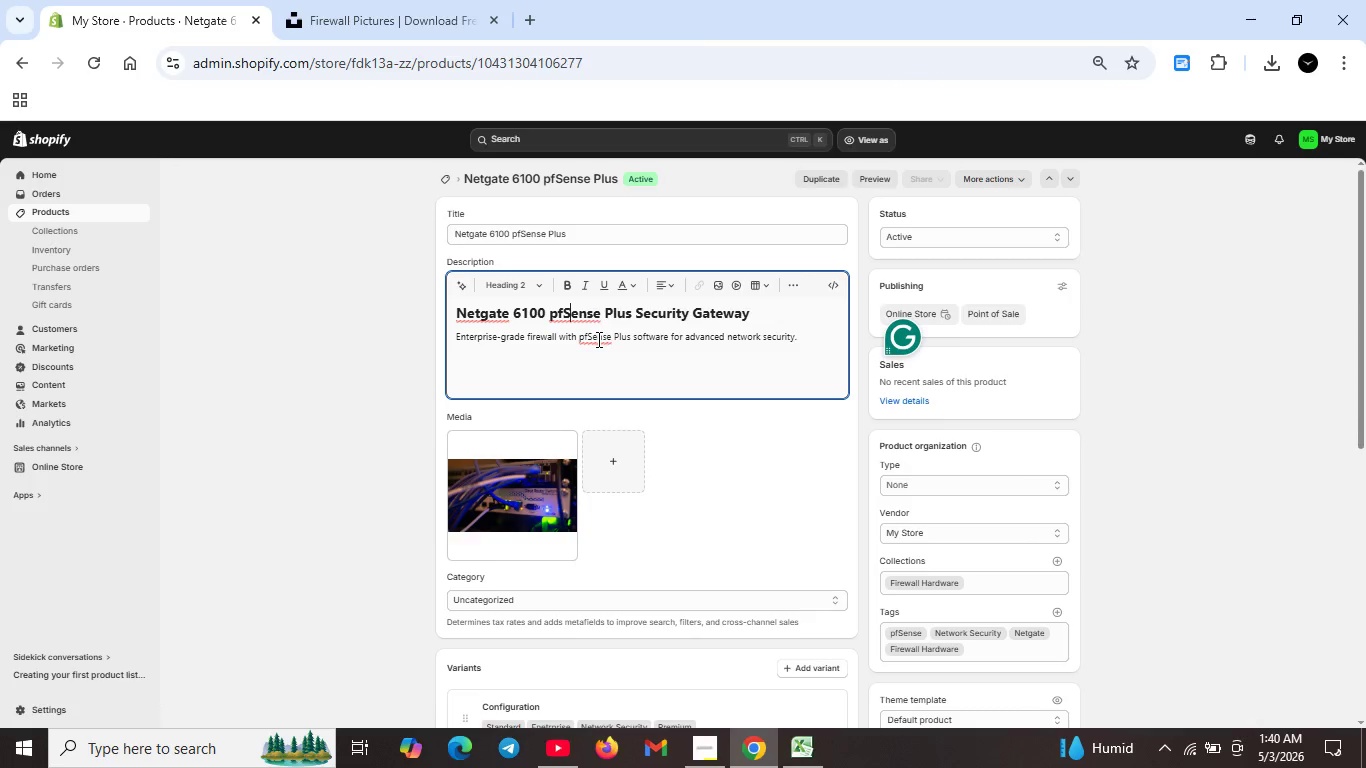 
left_click([597, 339])
 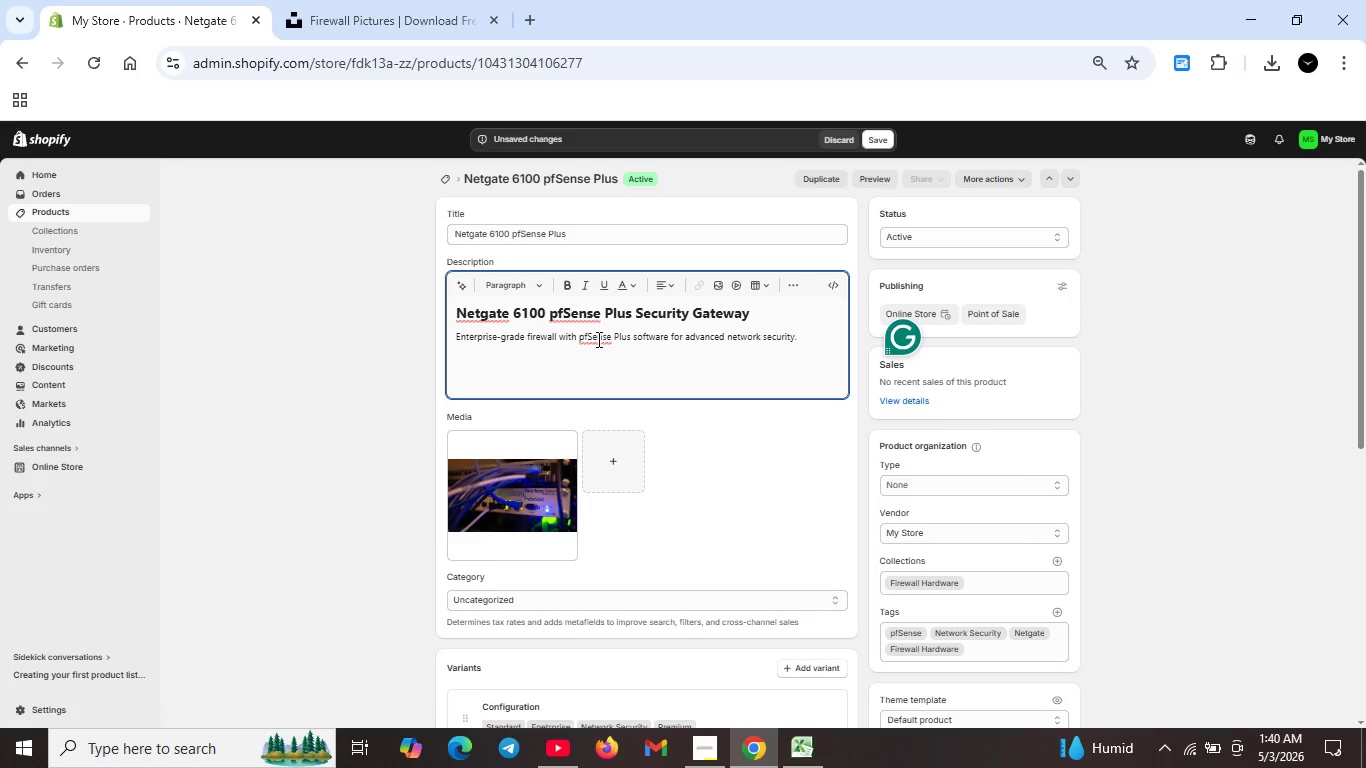 
left_click([597, 339])
 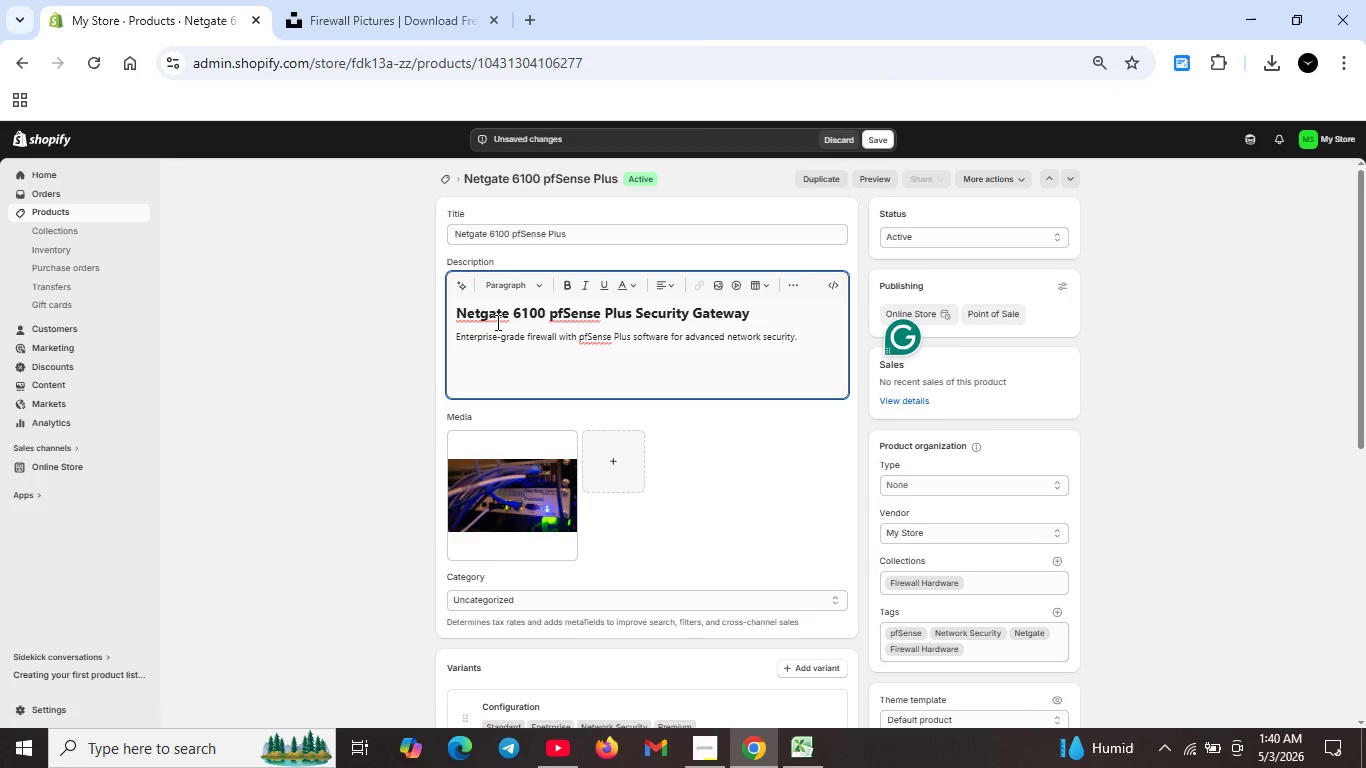 
left_click([481, 322])
 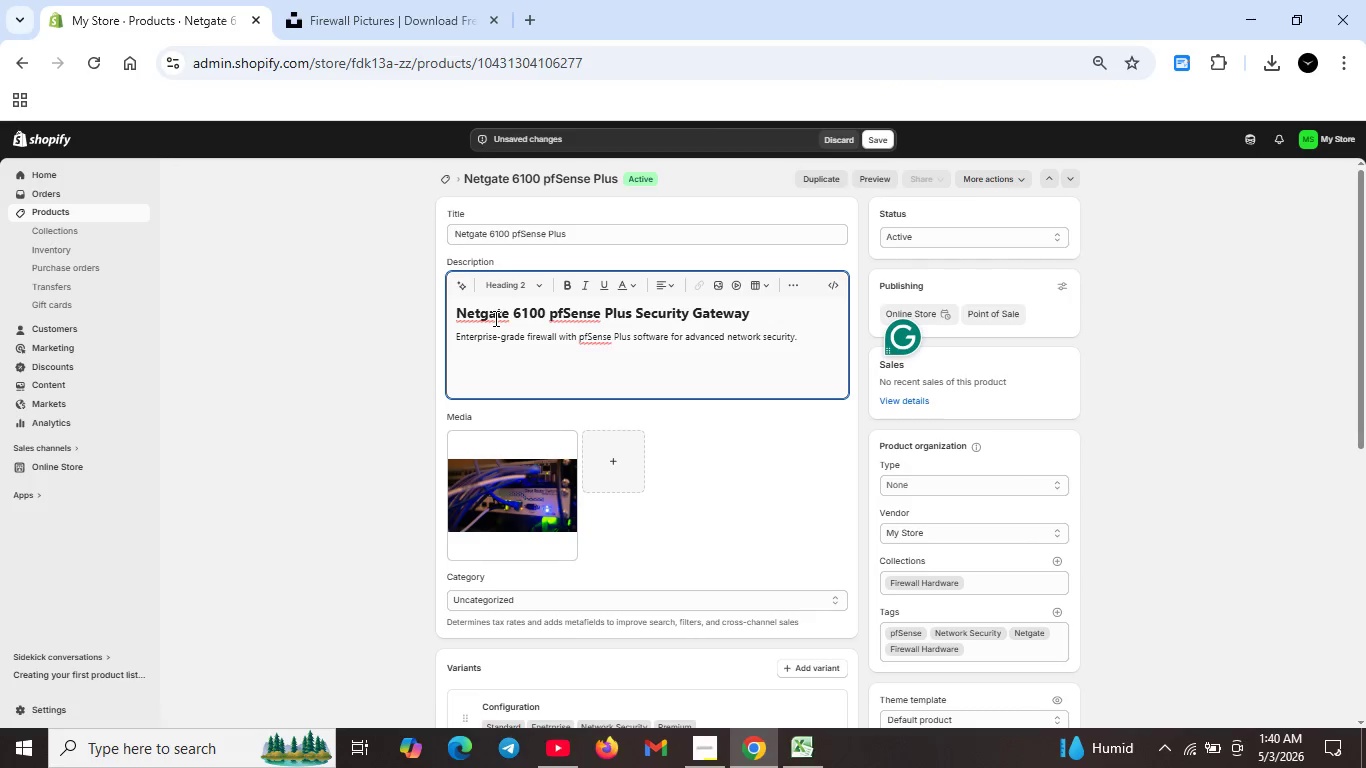 
left_click([494, 318])
 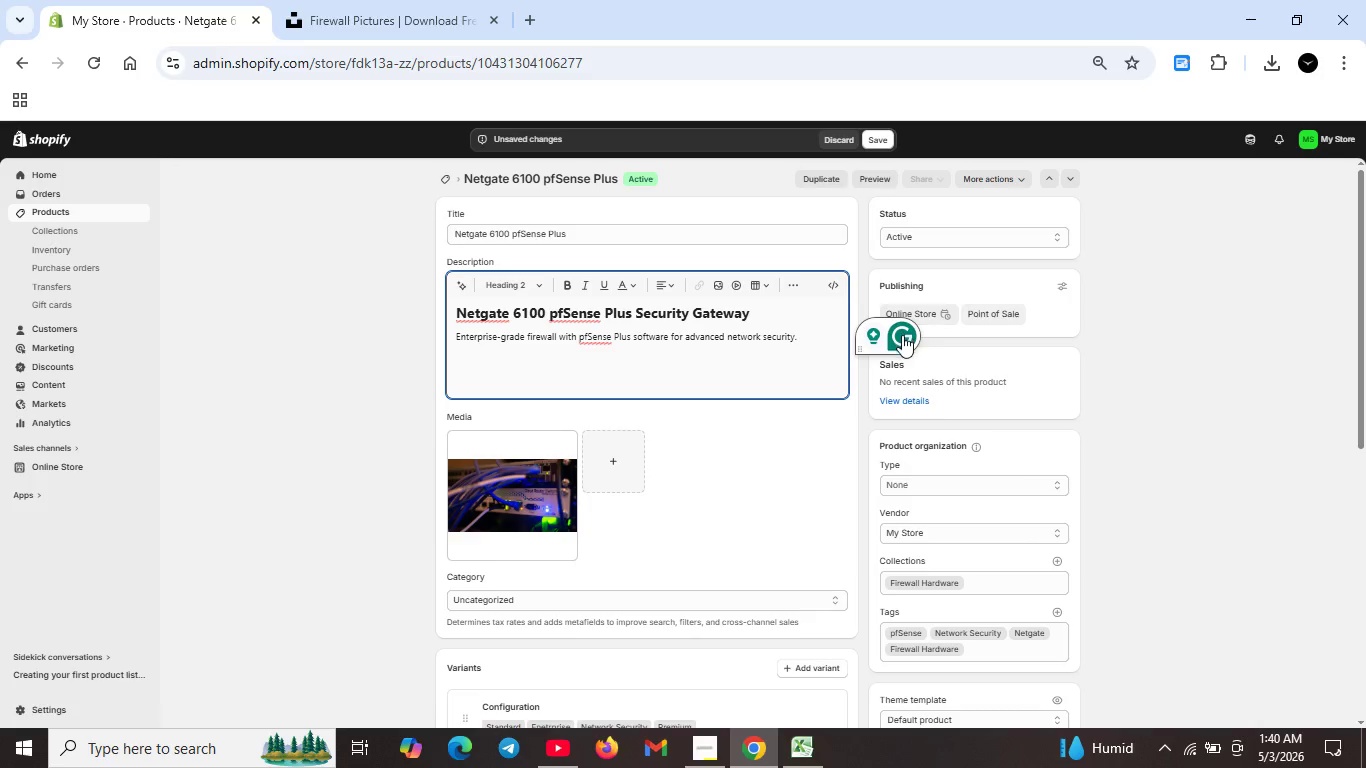 
left_click([902, 336])
 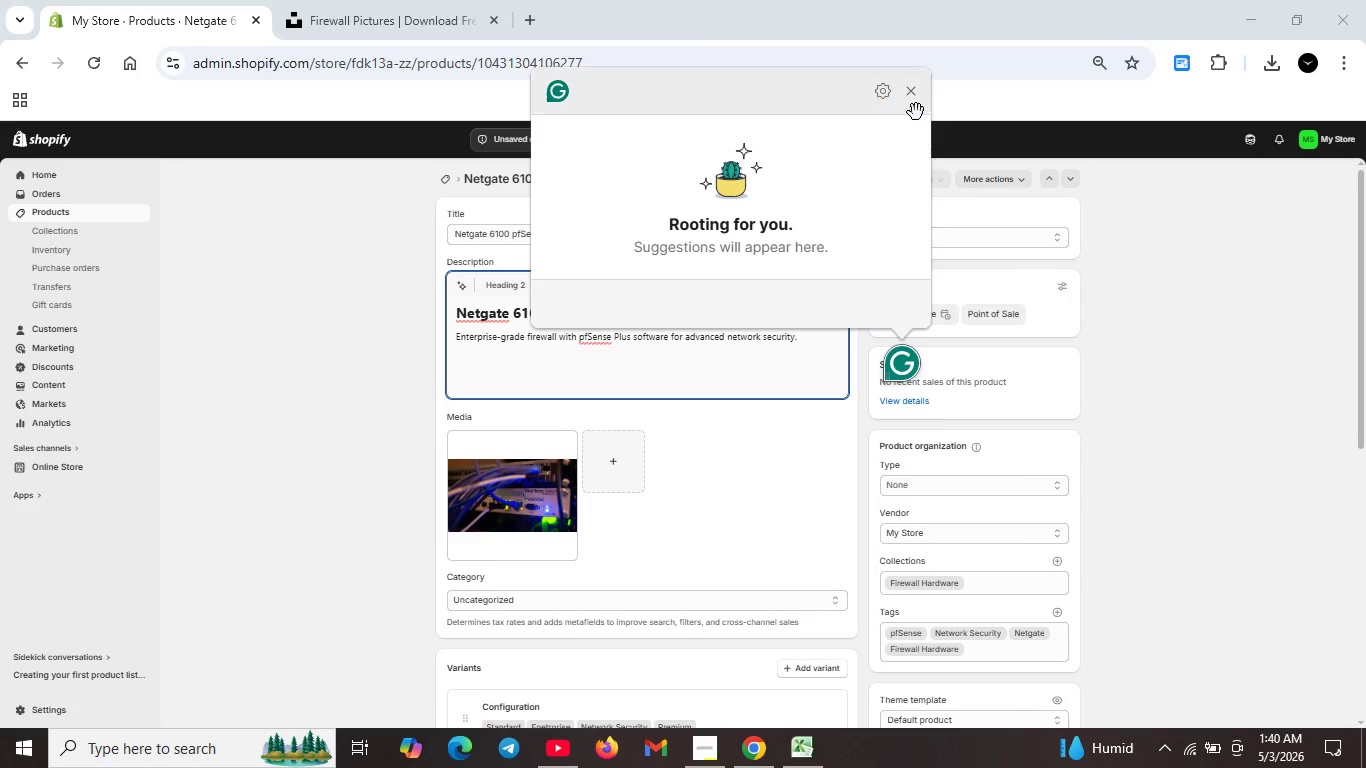 
left_click([914, 92])
 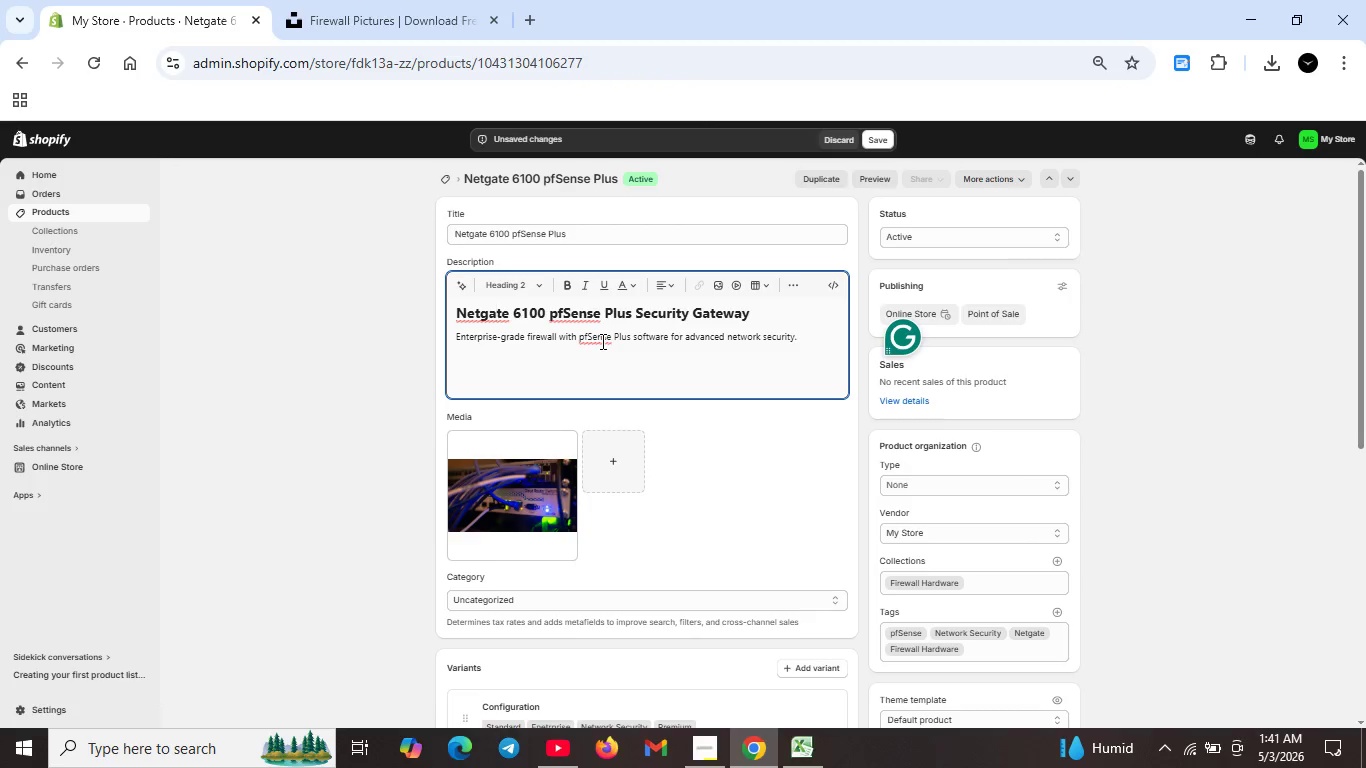 
wait(6.94)
 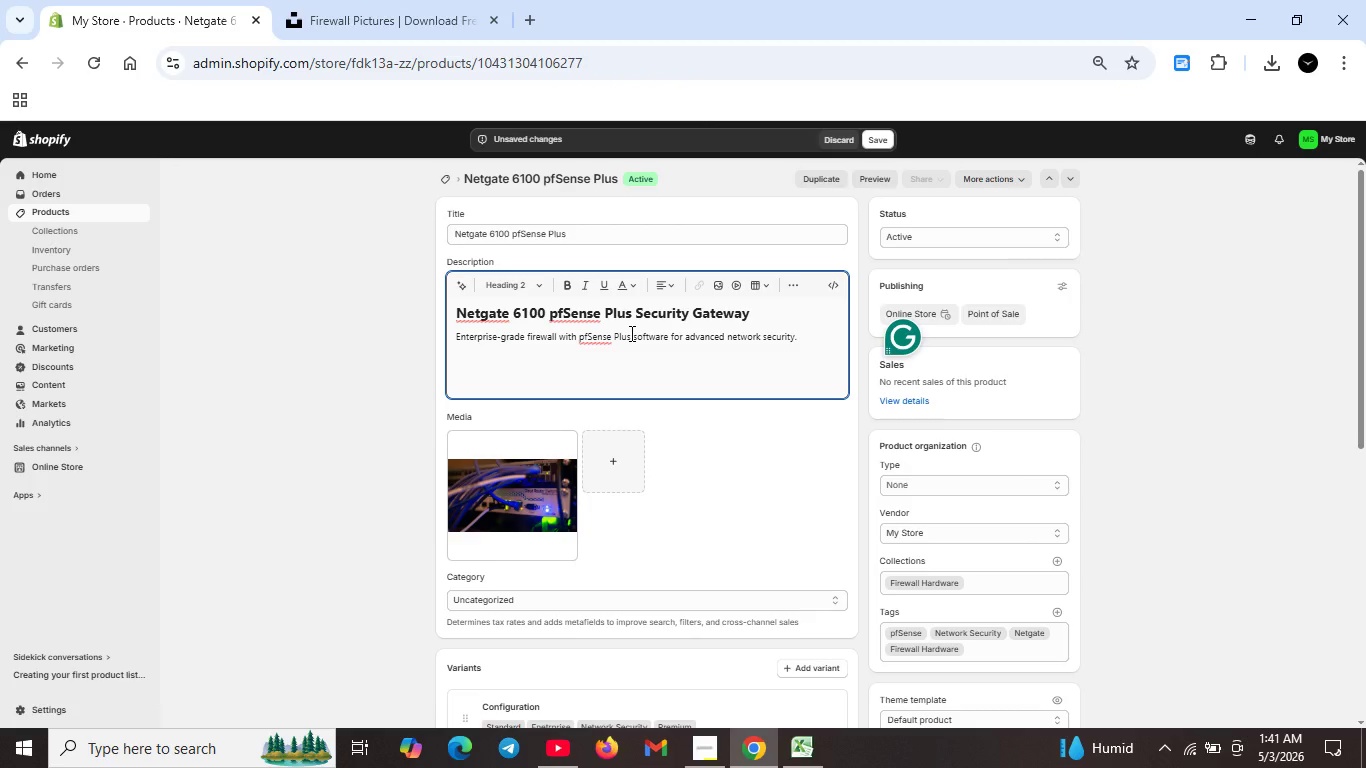 
left_click([595, 339])
 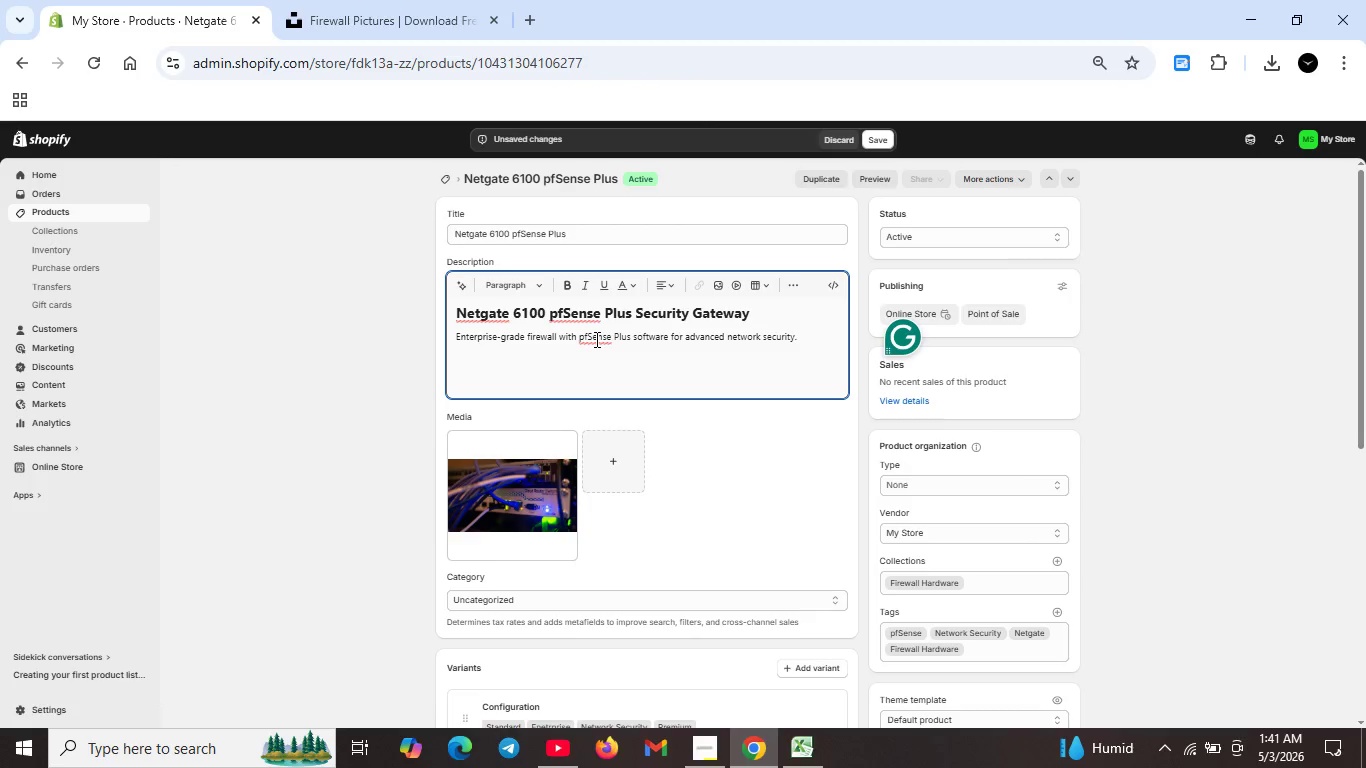 
key(ArrowLeft)
 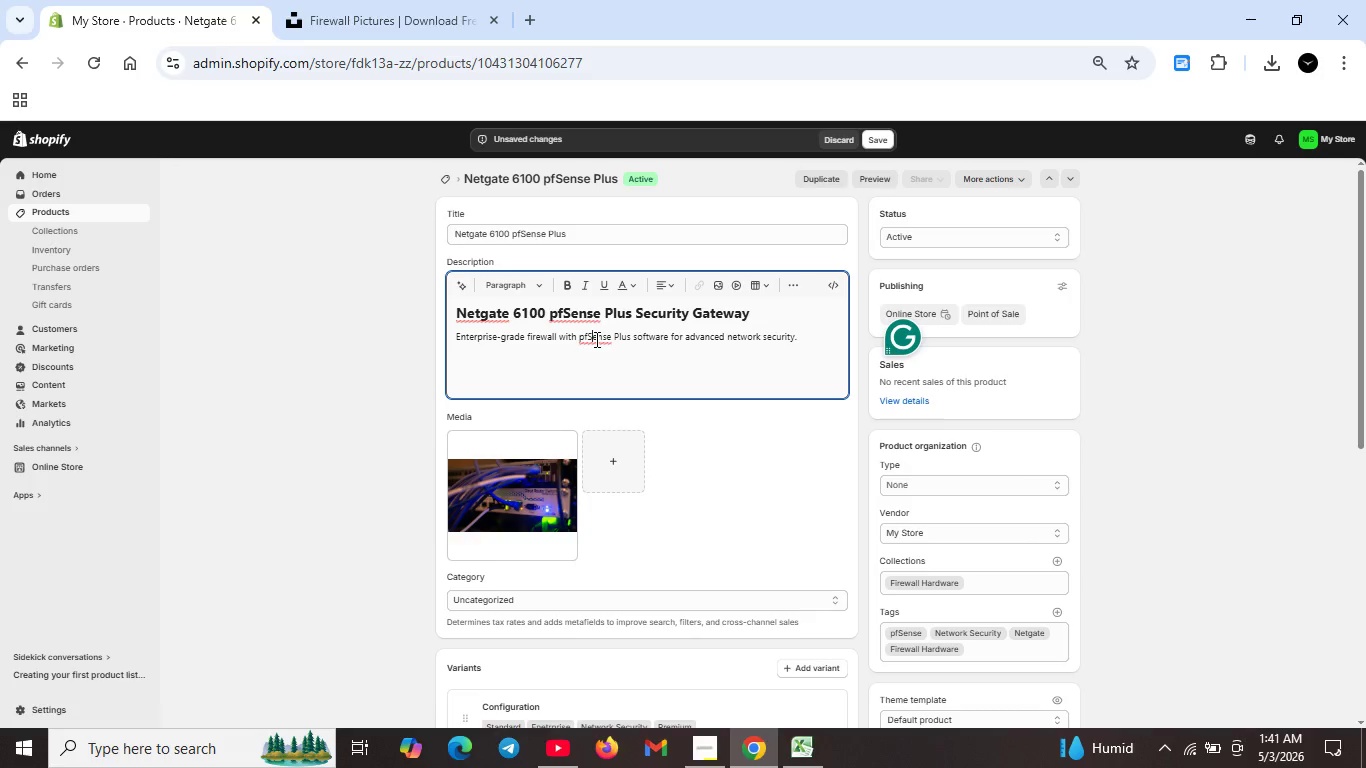 
key(S)
 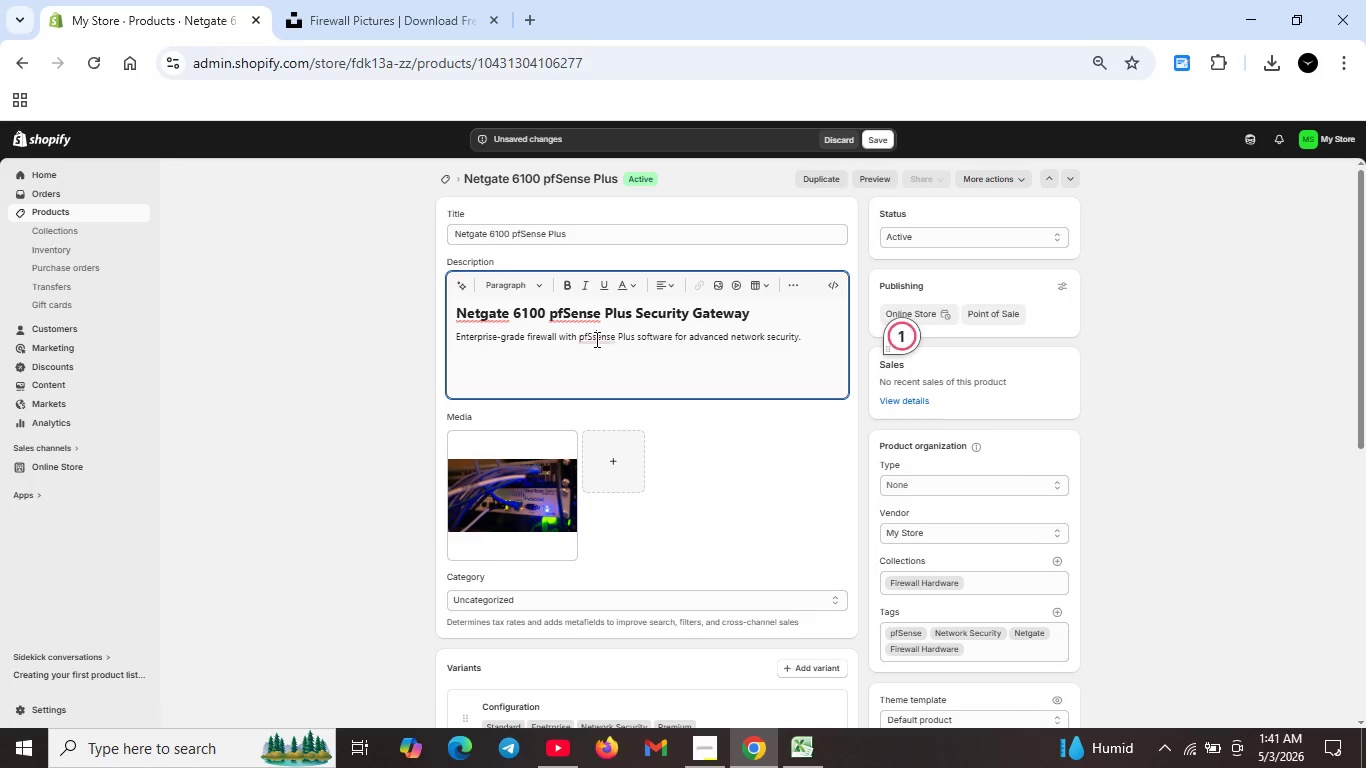 
key(ArrowLeft)
 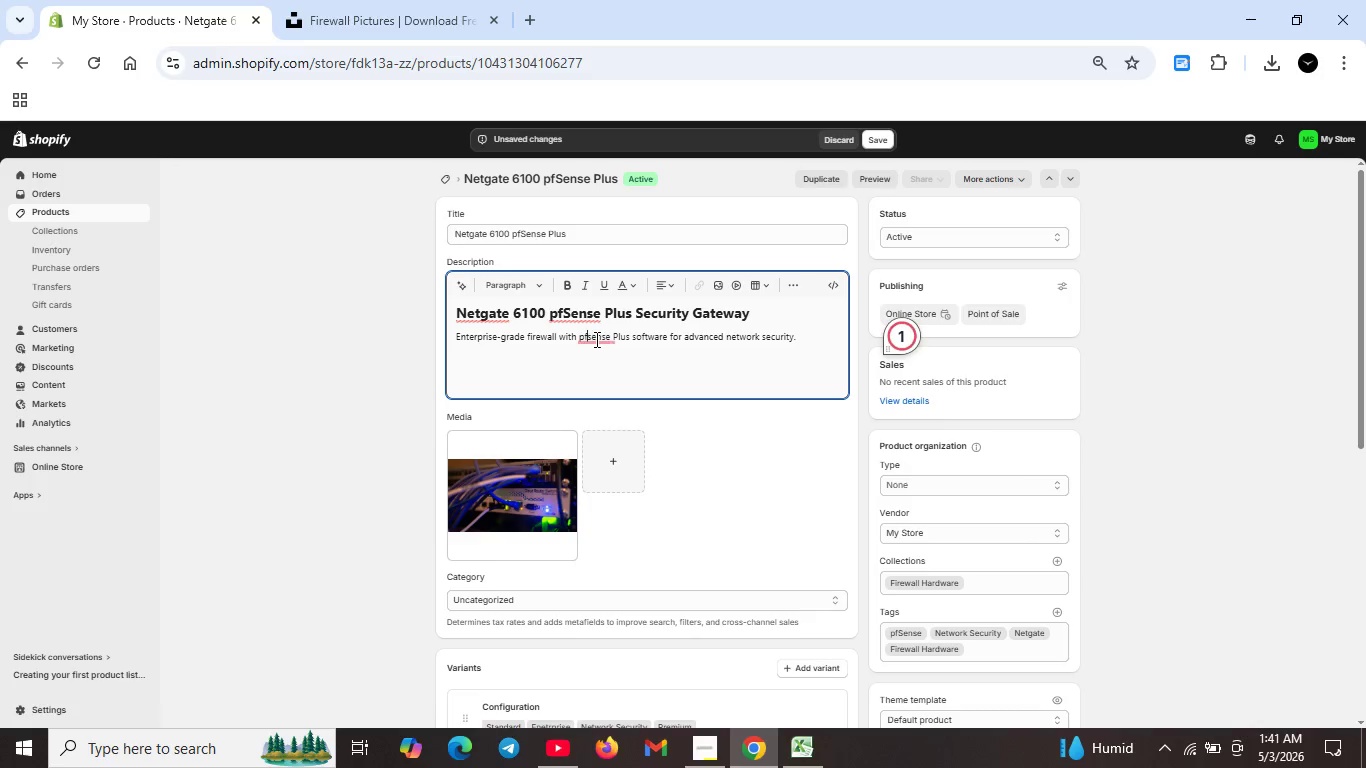 
key(Backspace)
 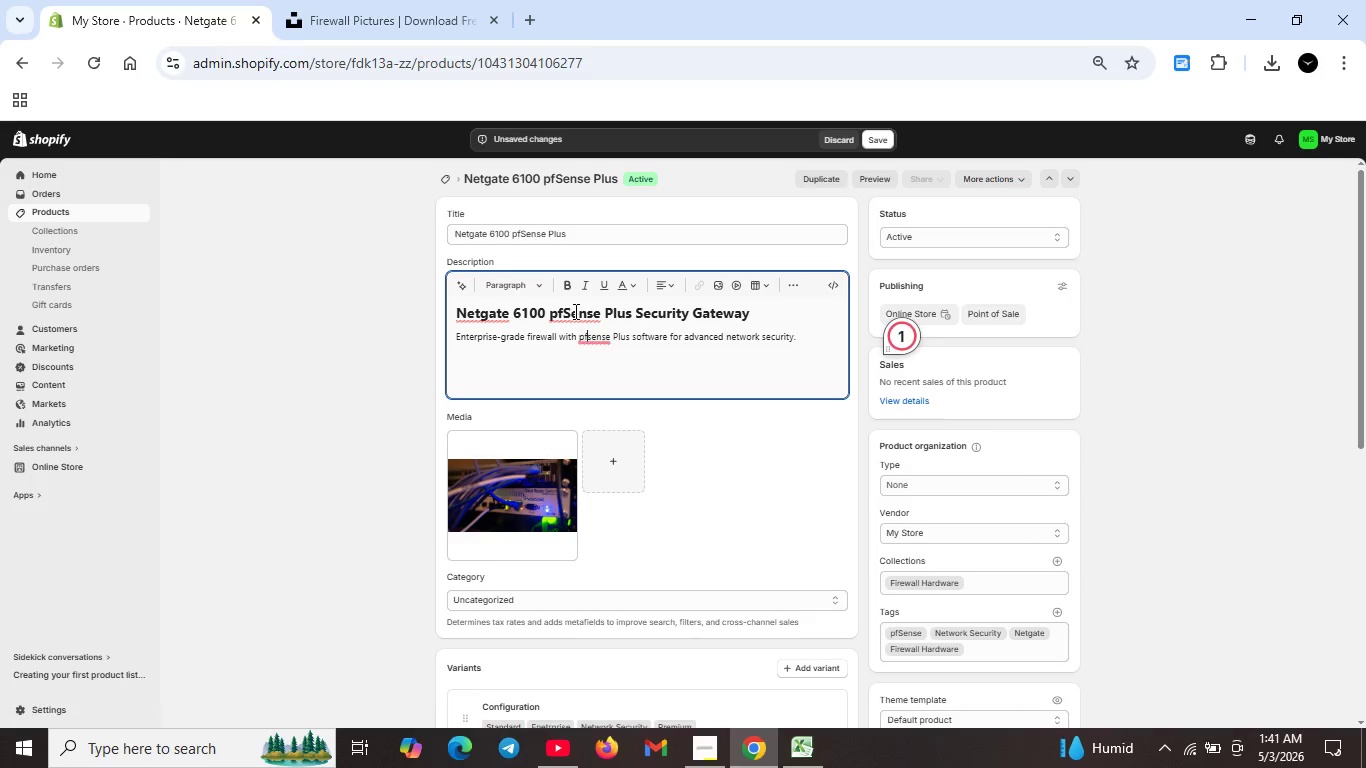 
left_click([593, 340])
 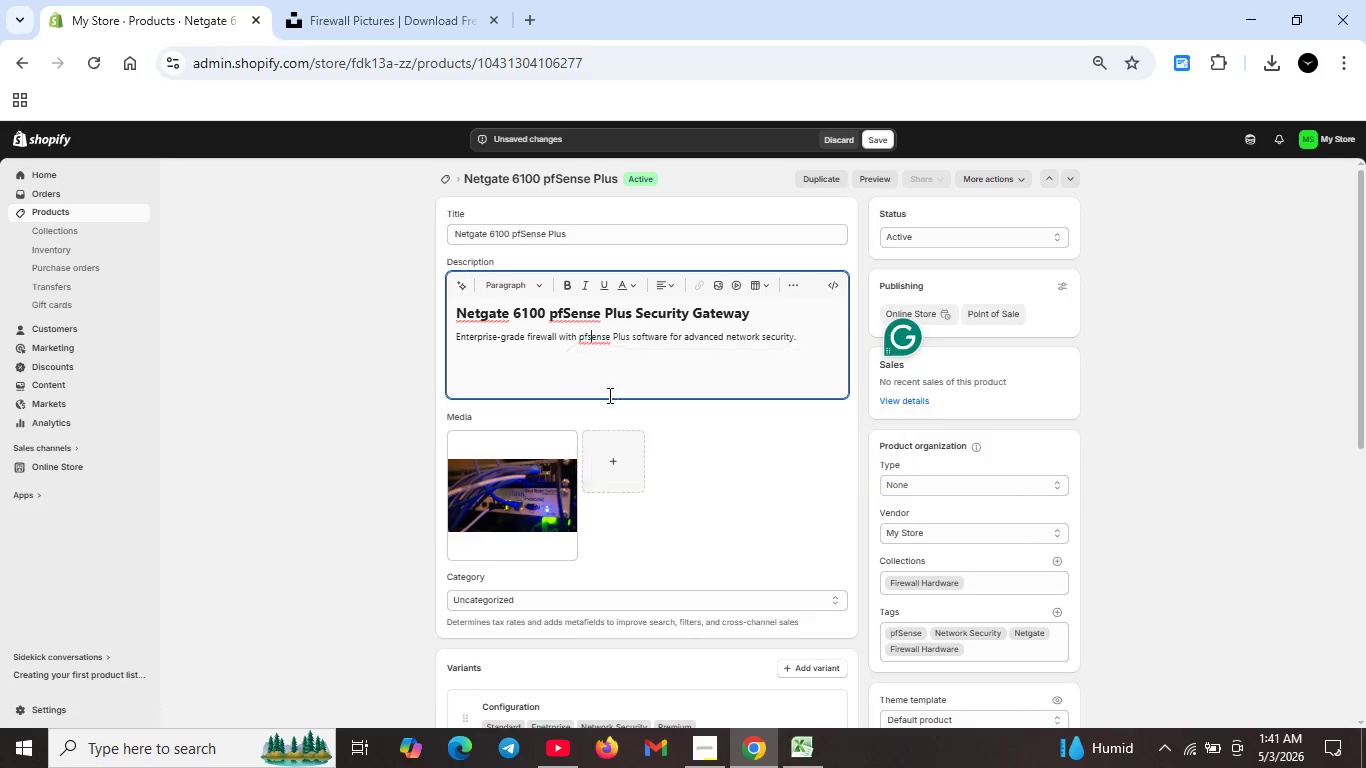 
key(Unknown)
 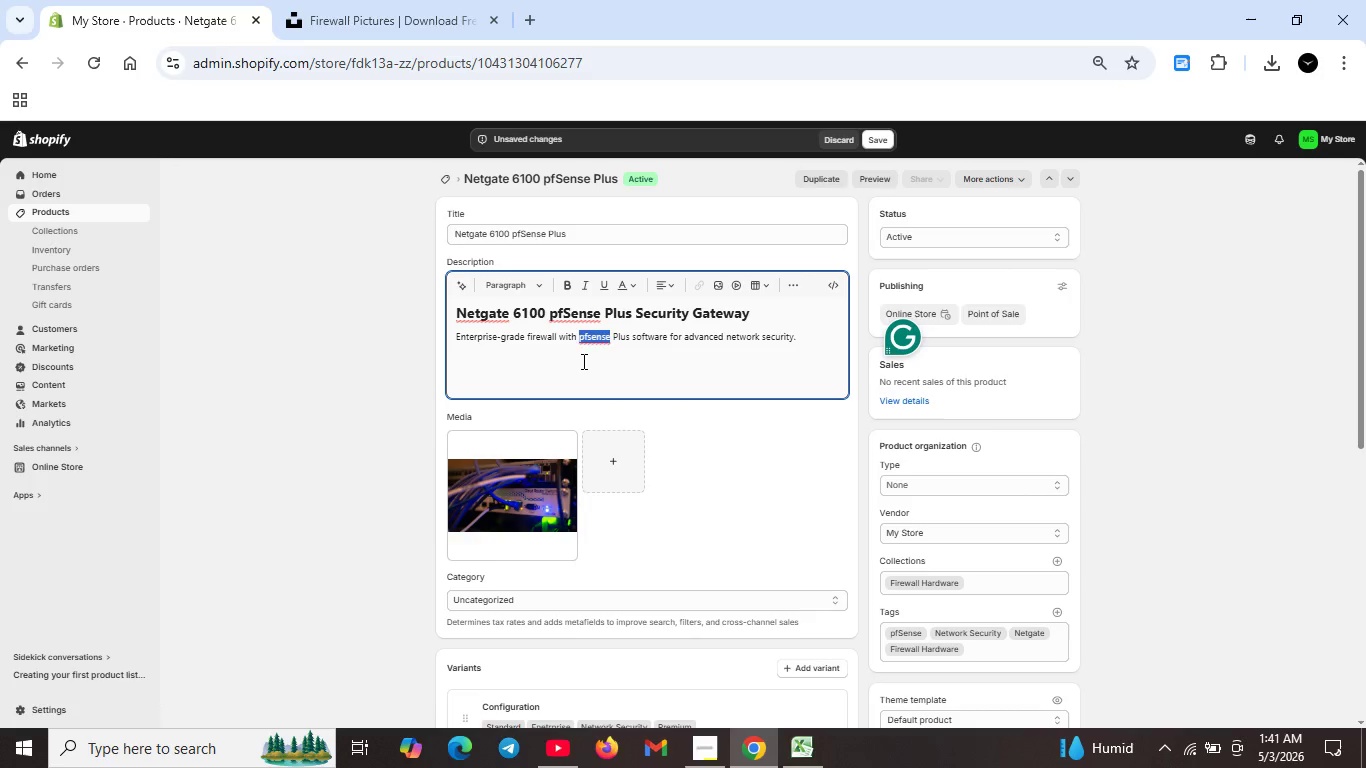 
key(Unknown)
 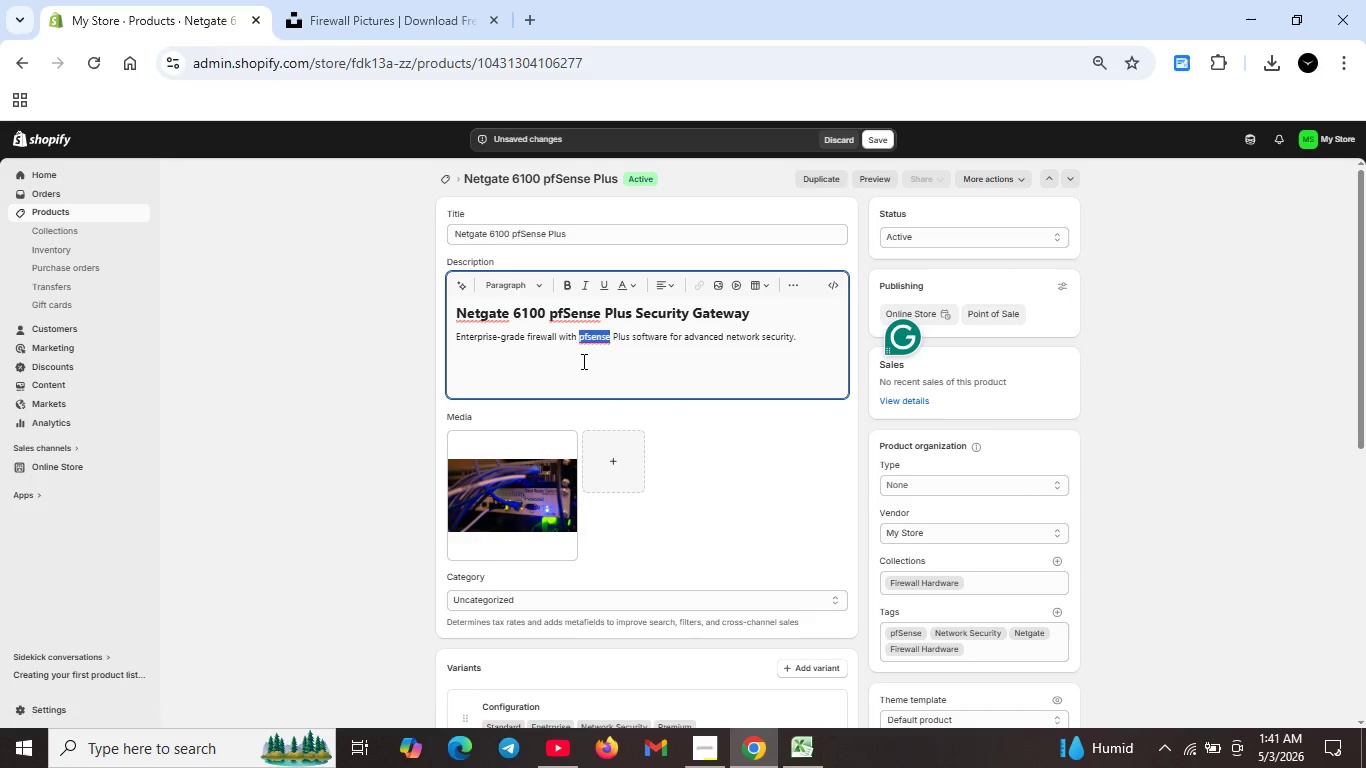 
key(Unknown)
 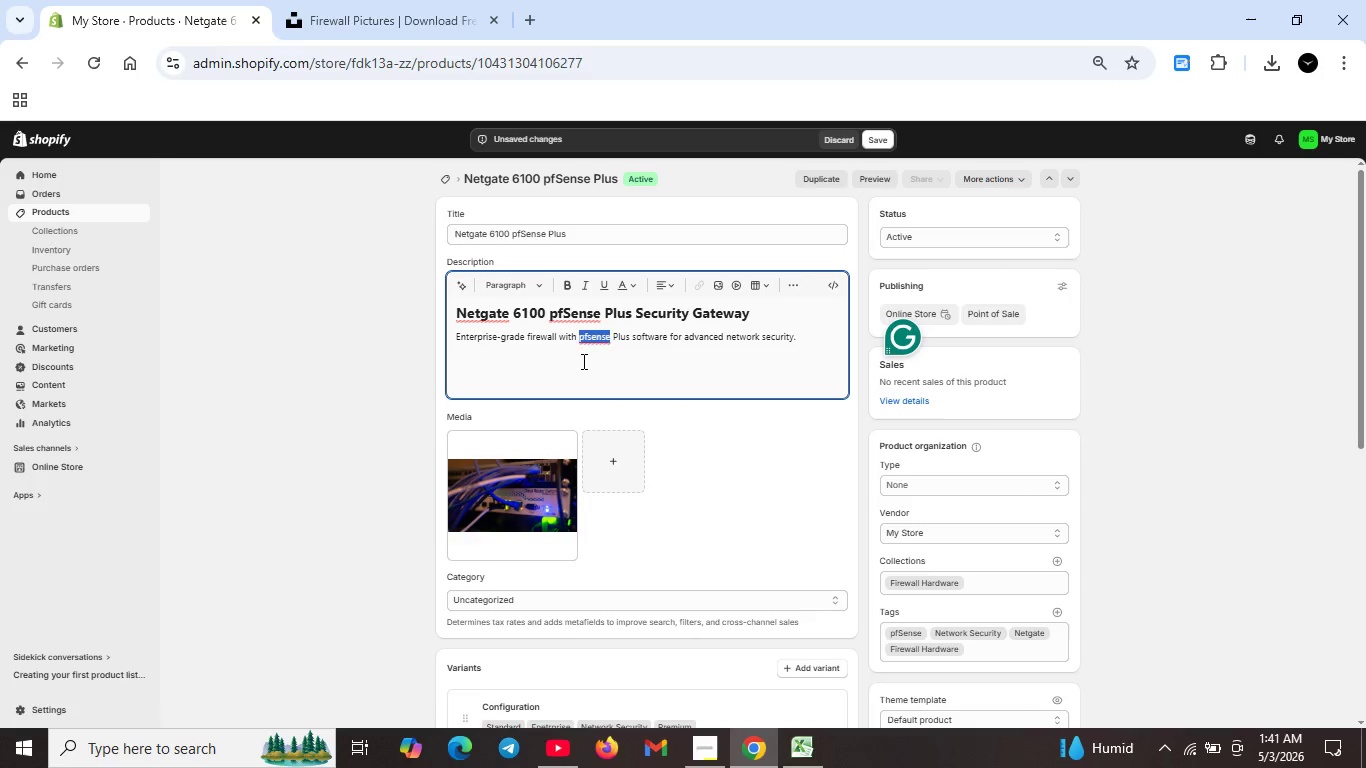 
key(Unknown)
 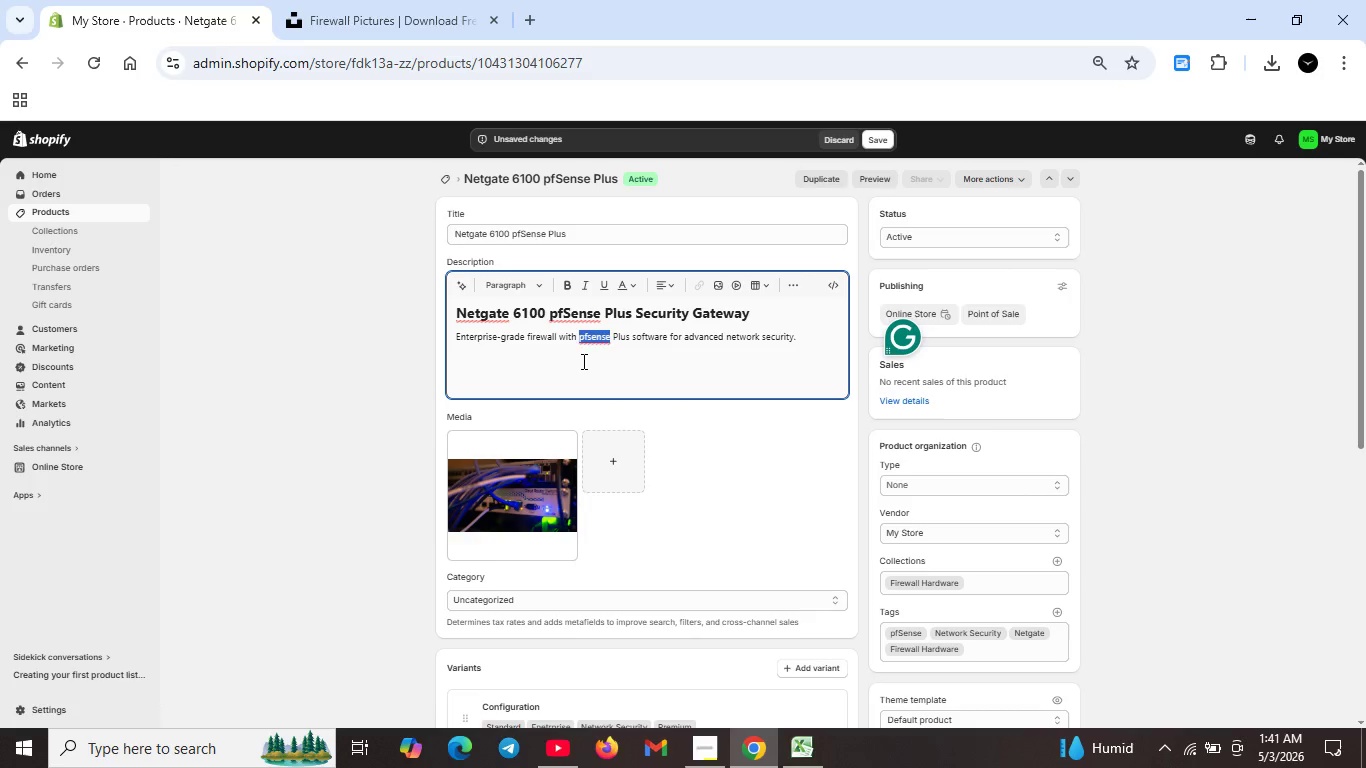 
key(Unknown)
 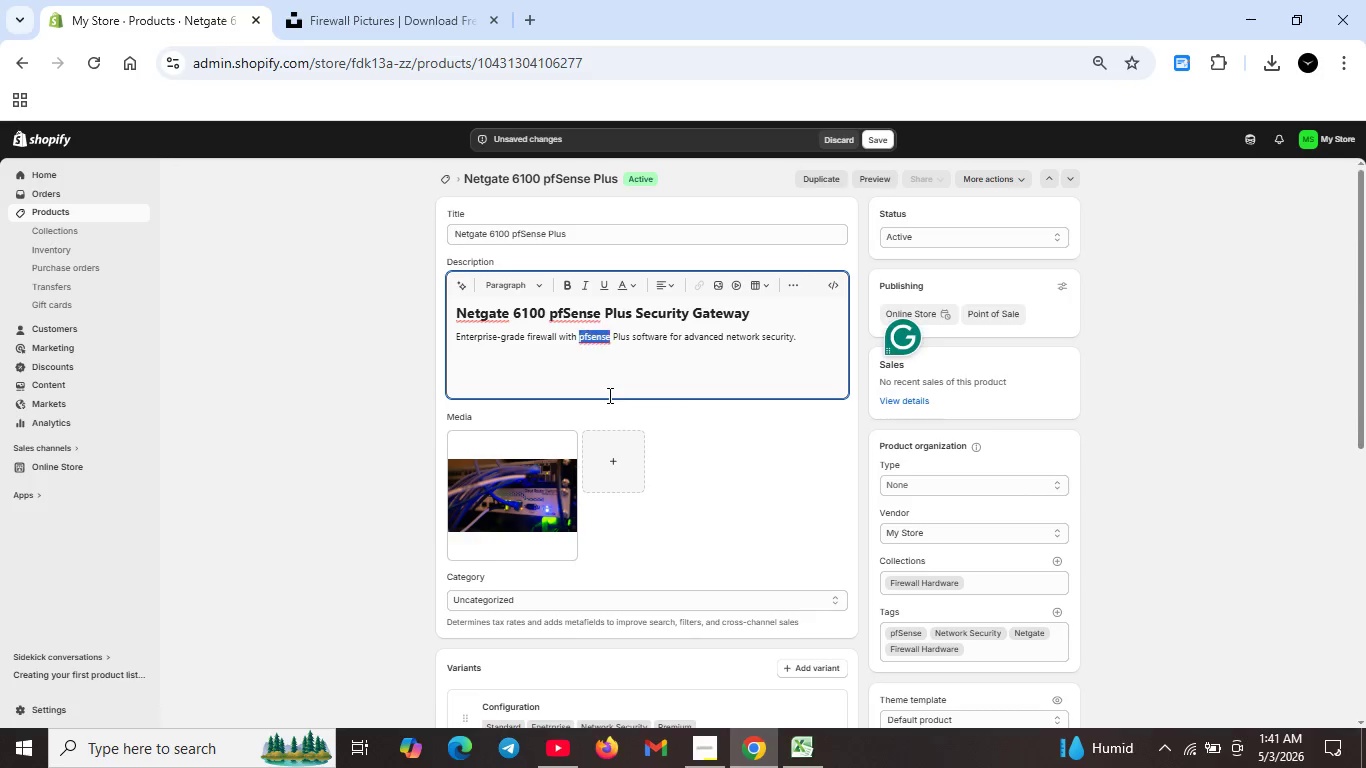 
key(Unknown)
 